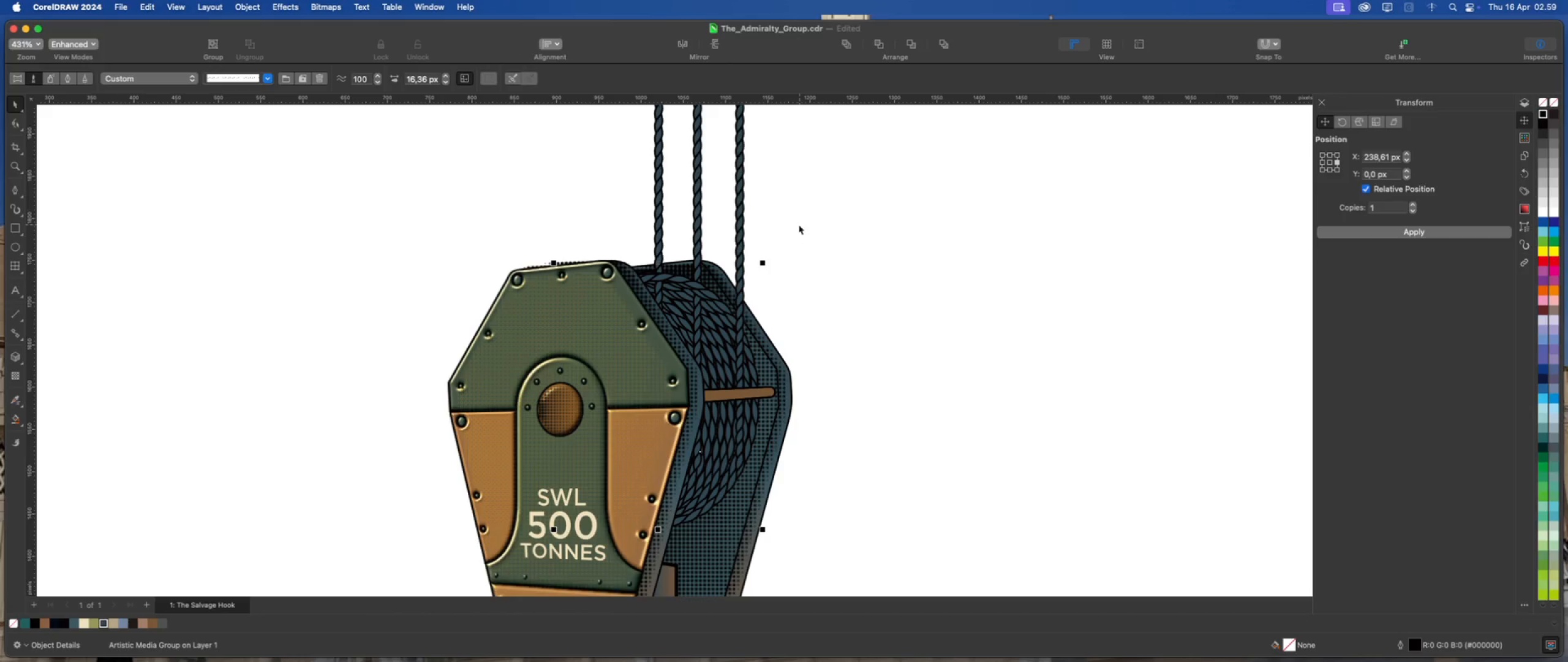 
scroll: coordinate [723, 270], scroll_direction: down, amount: 6.0
 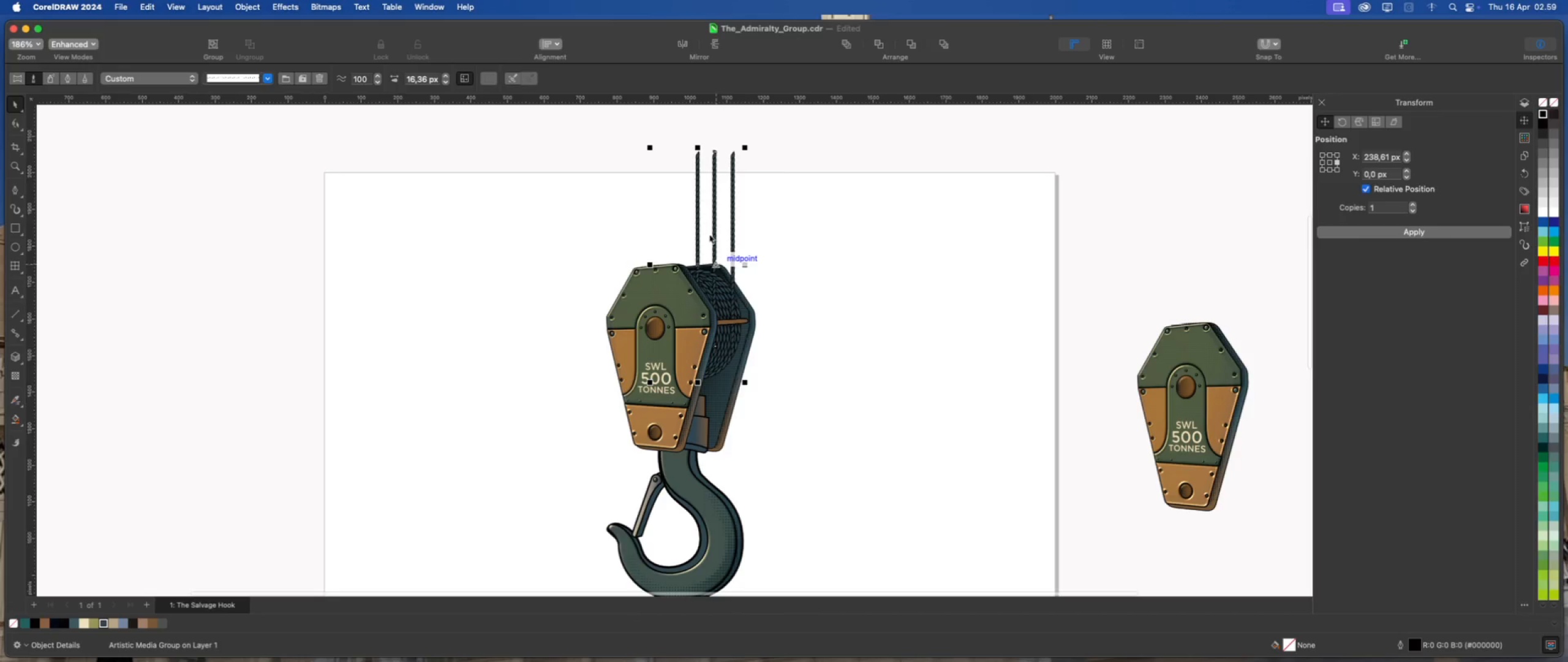 
right_click([714, 232])
 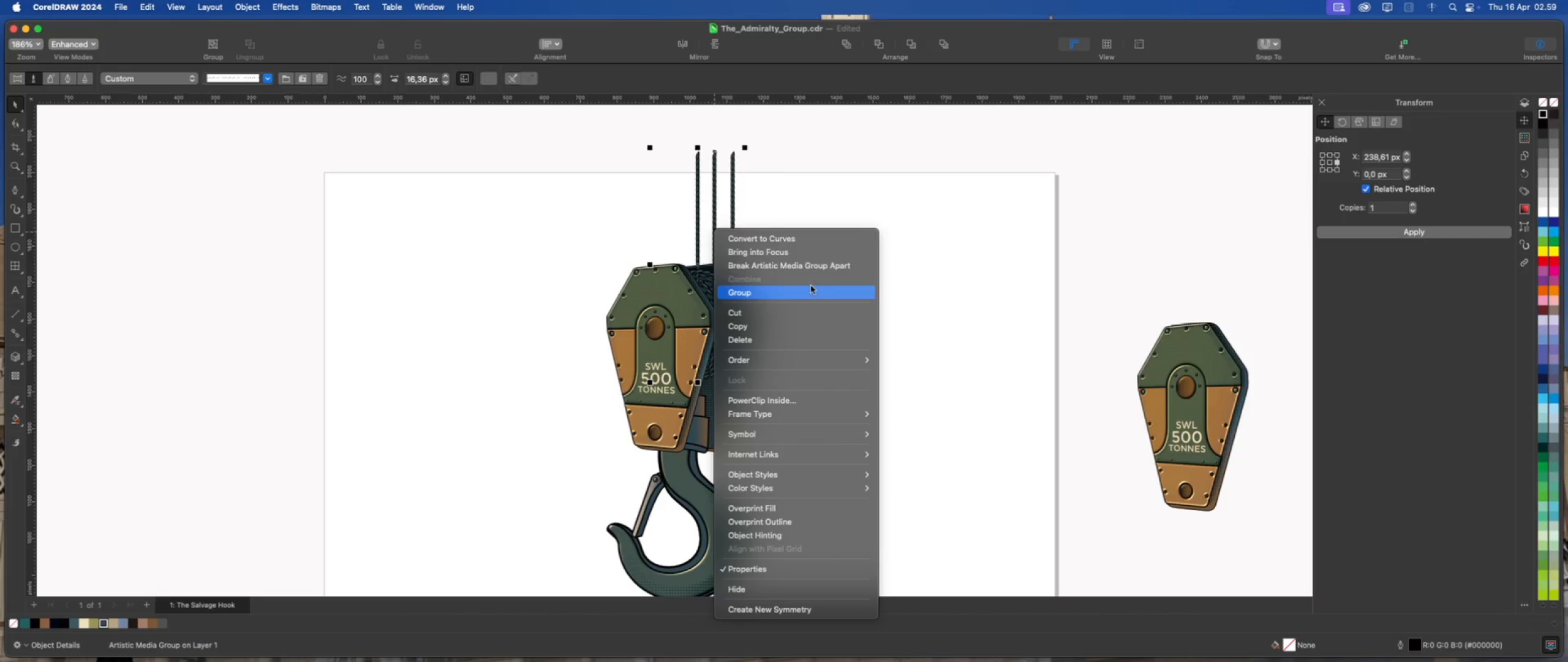 
left_click([965, 273])
 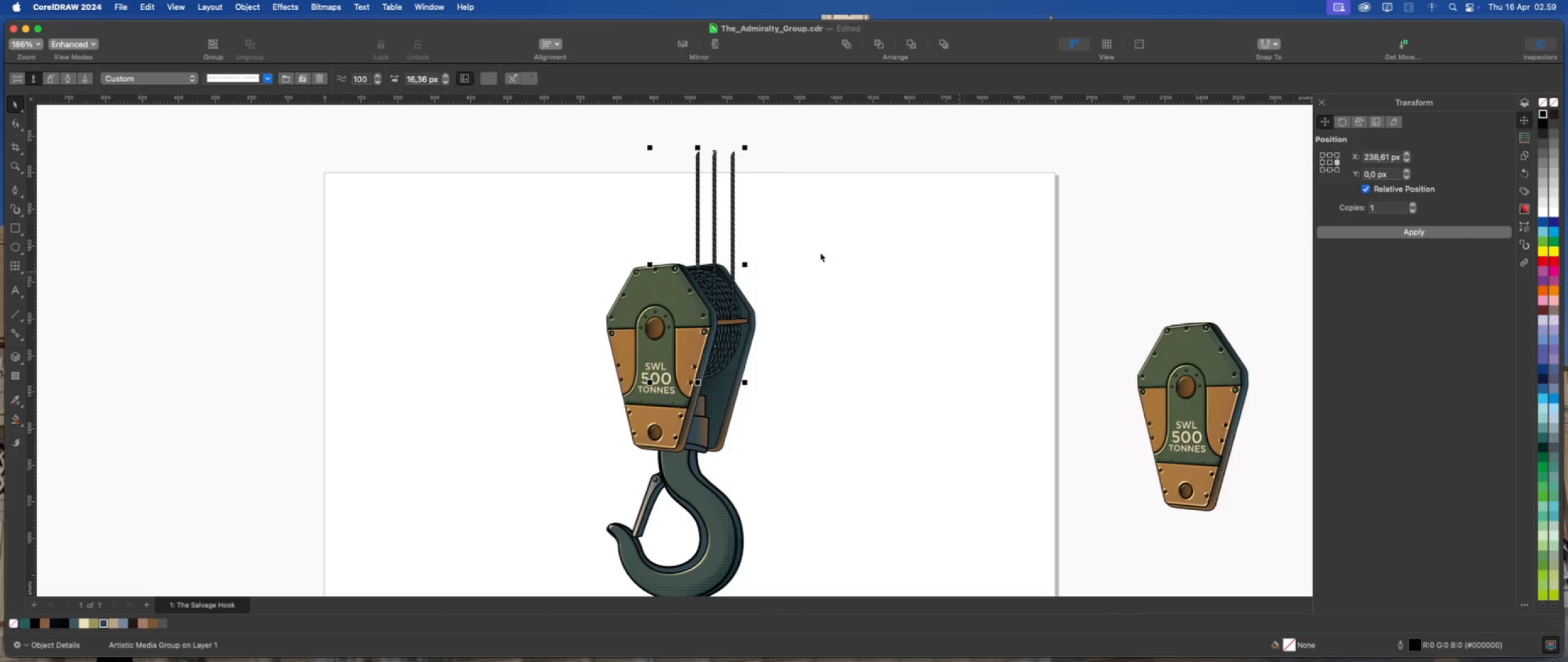 
scroll: coordinate [767, 250], scroll_direction: up, amount: 5.0
 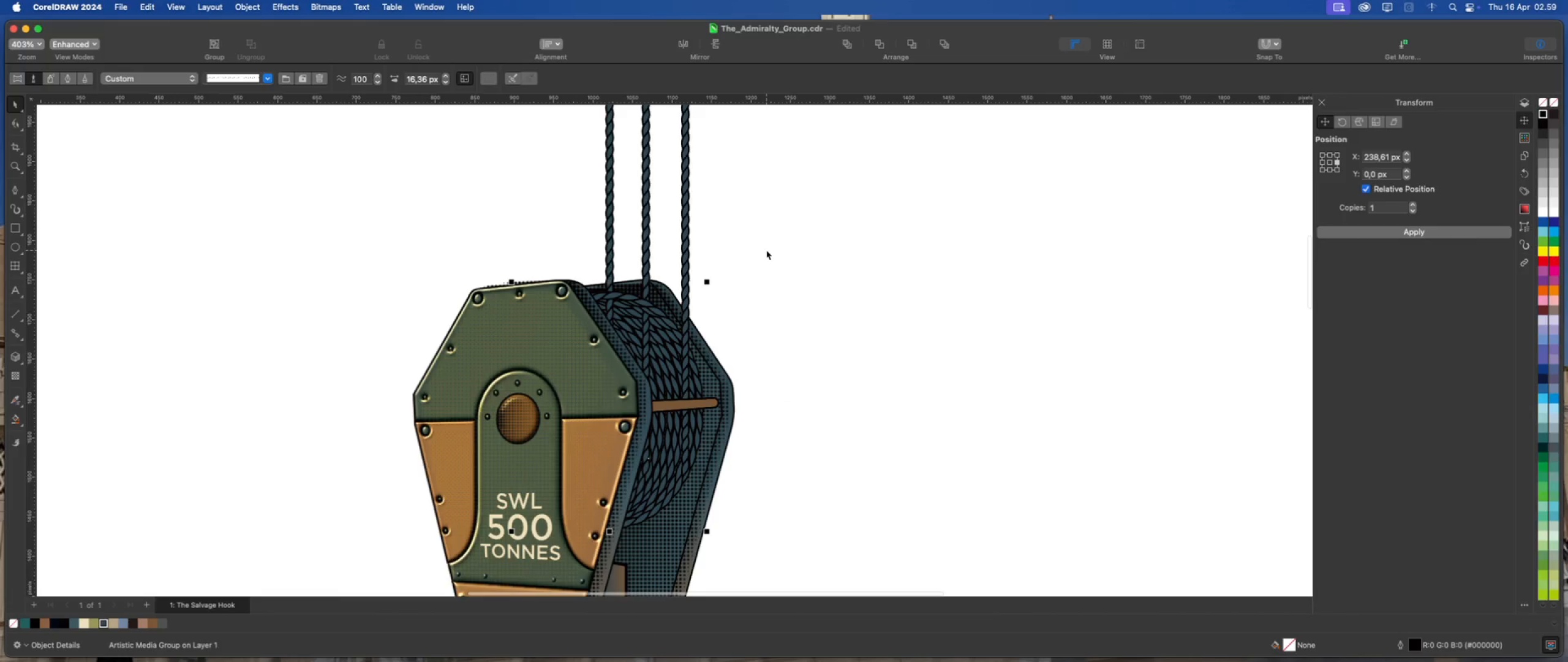 
key(ArrowRight)
 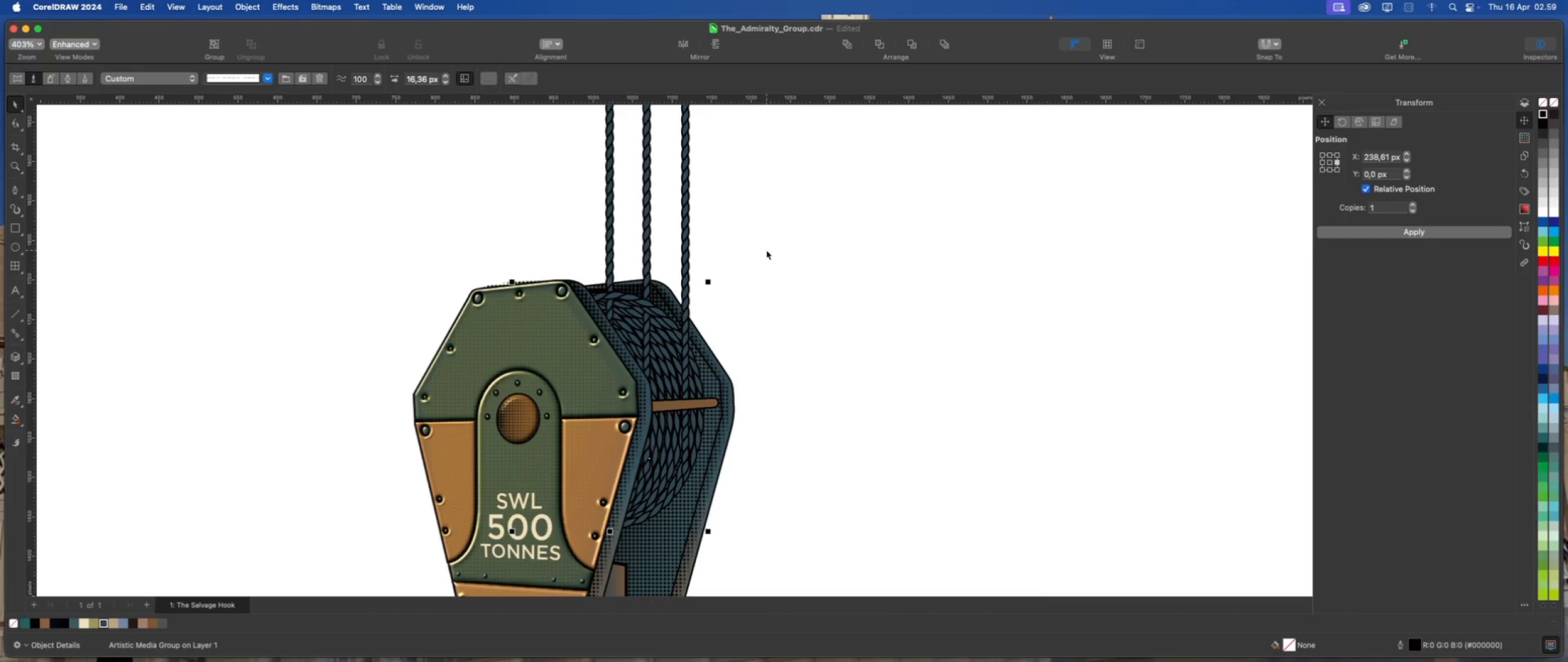 
key(ArrowRight)
 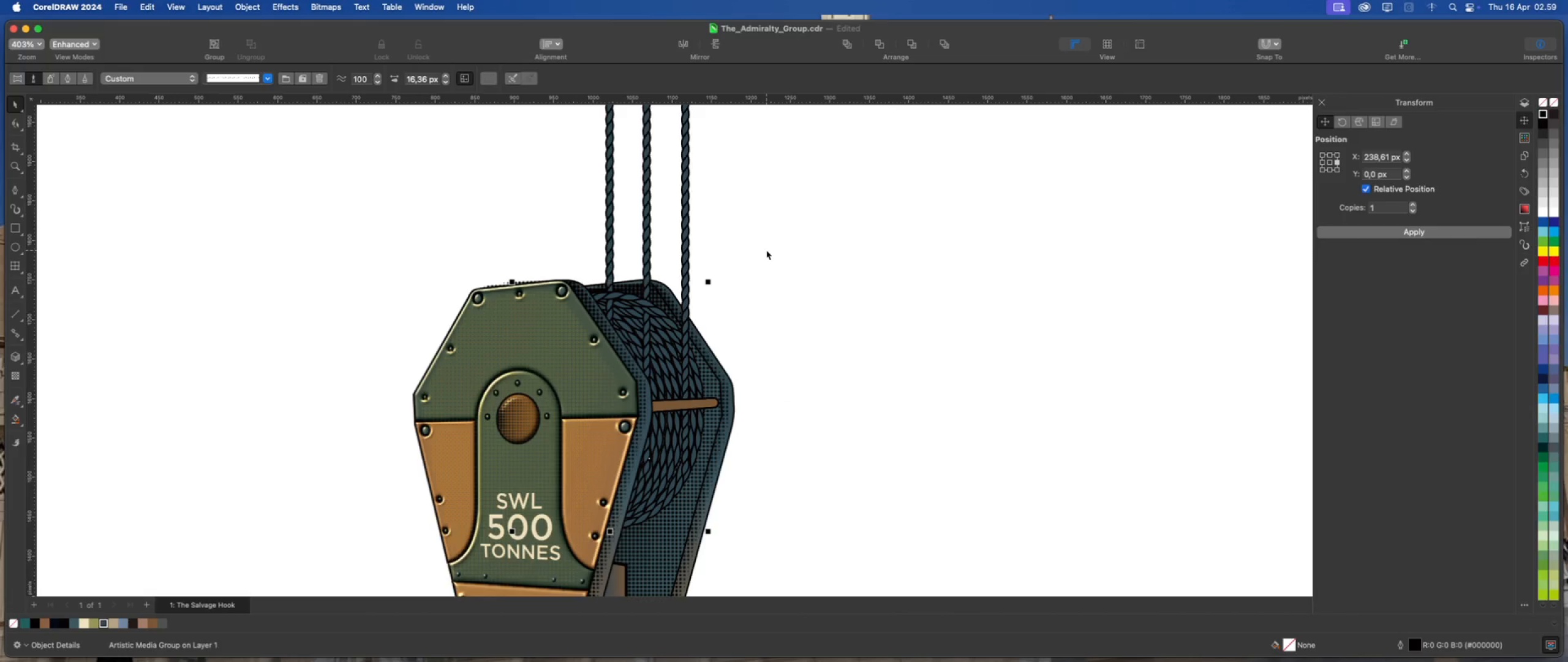 
left_click([766, 250])
 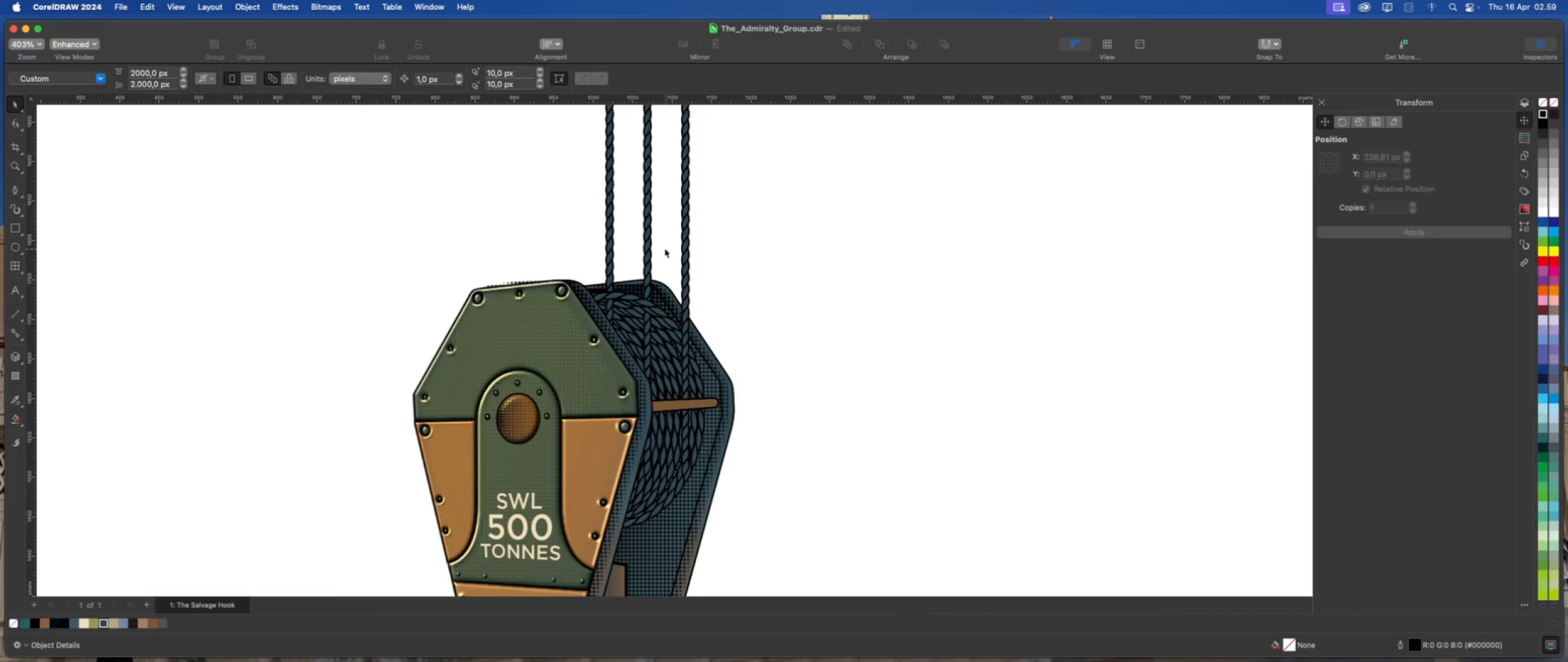 
left_click([649, 243])
 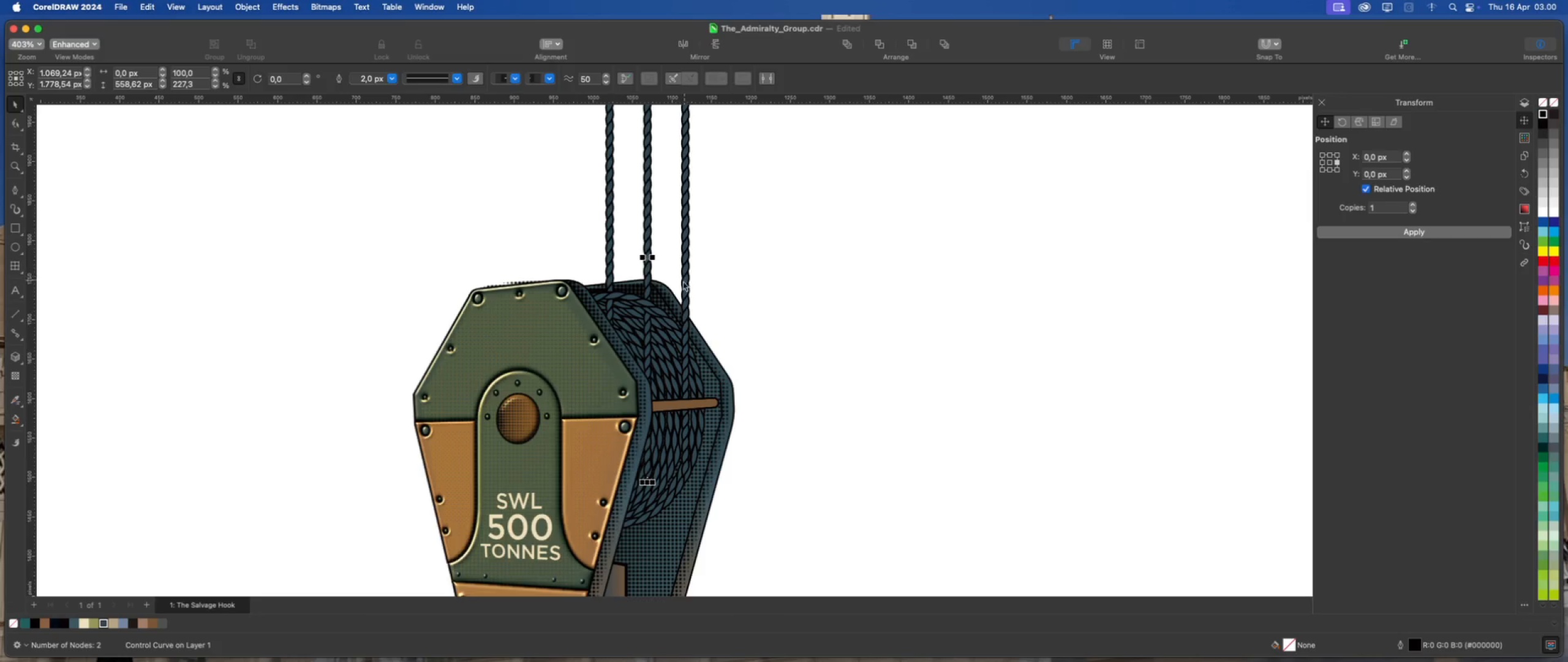 
left_click([659, 312])
 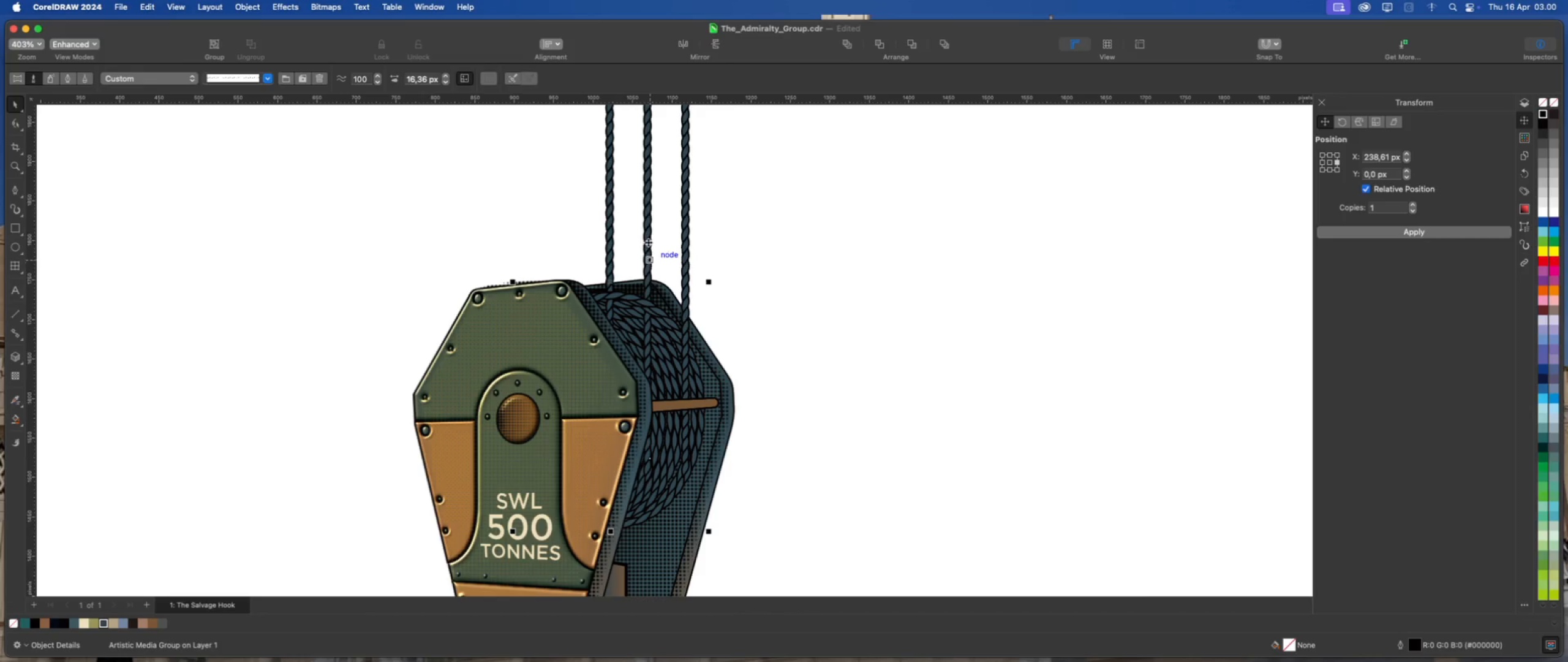 
left_click([753, 216])
 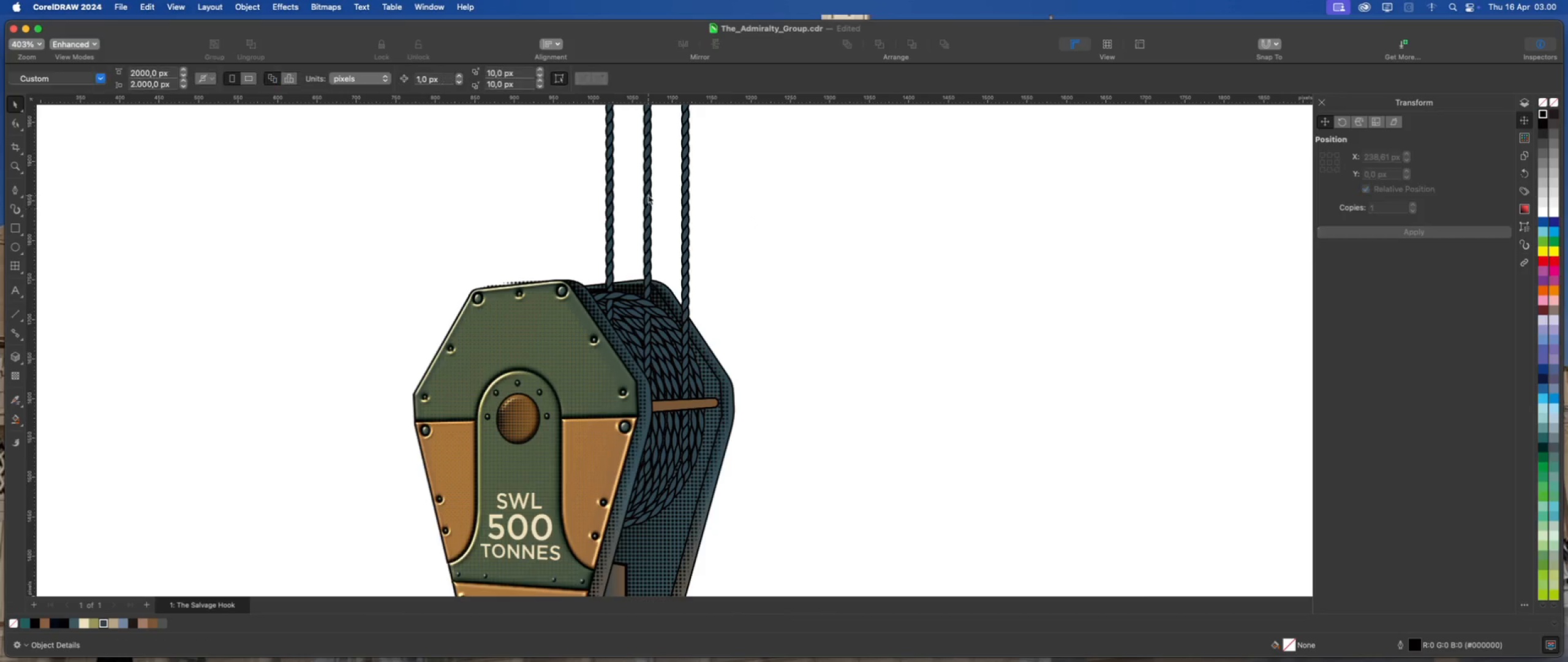 
left_click([647, 194])
 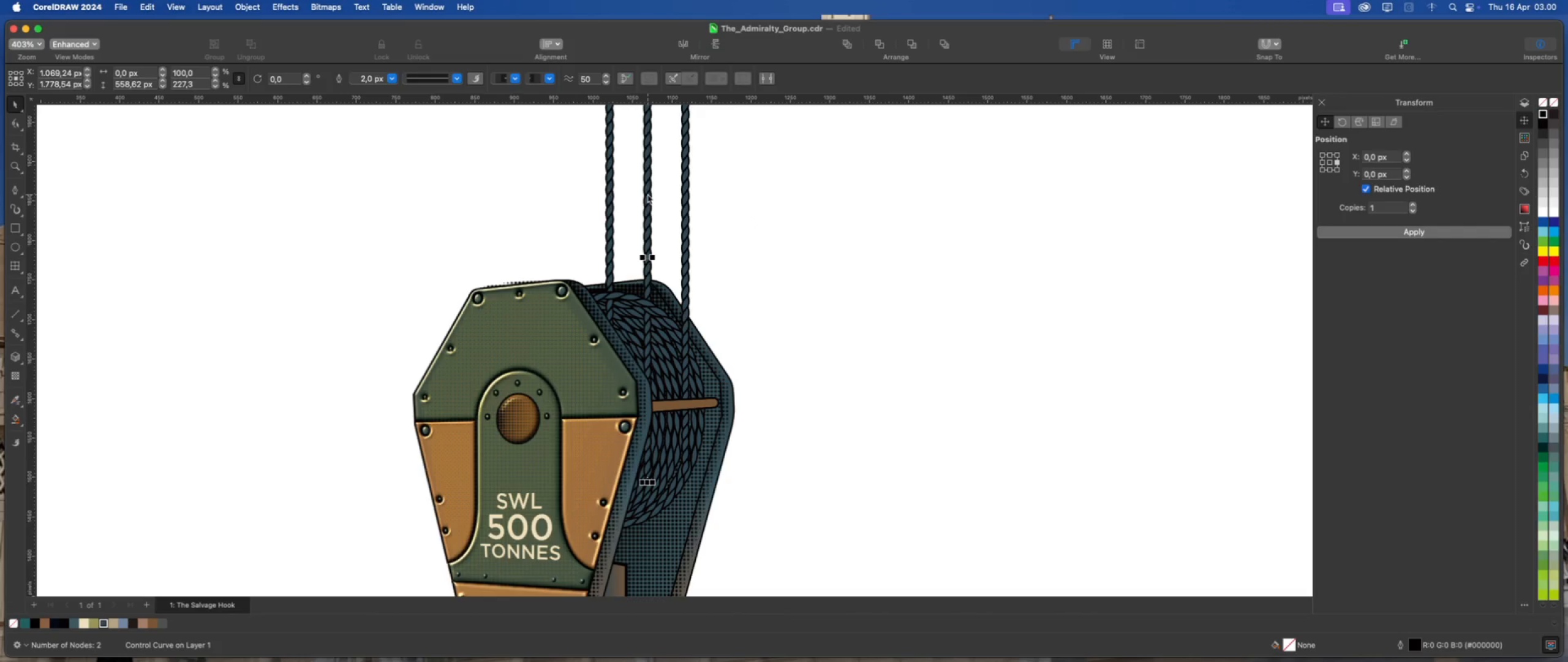 
key(ArrowRight)
 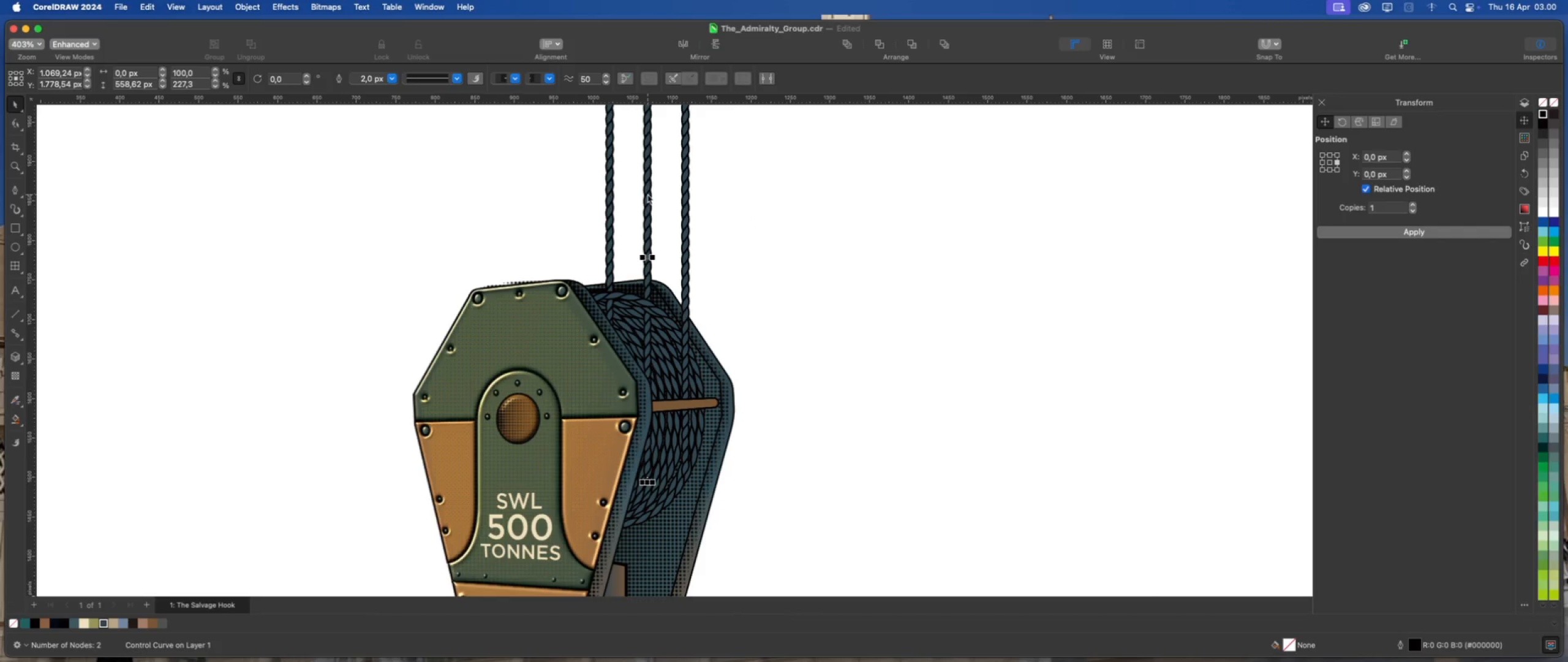 
key(ArrowRight)
 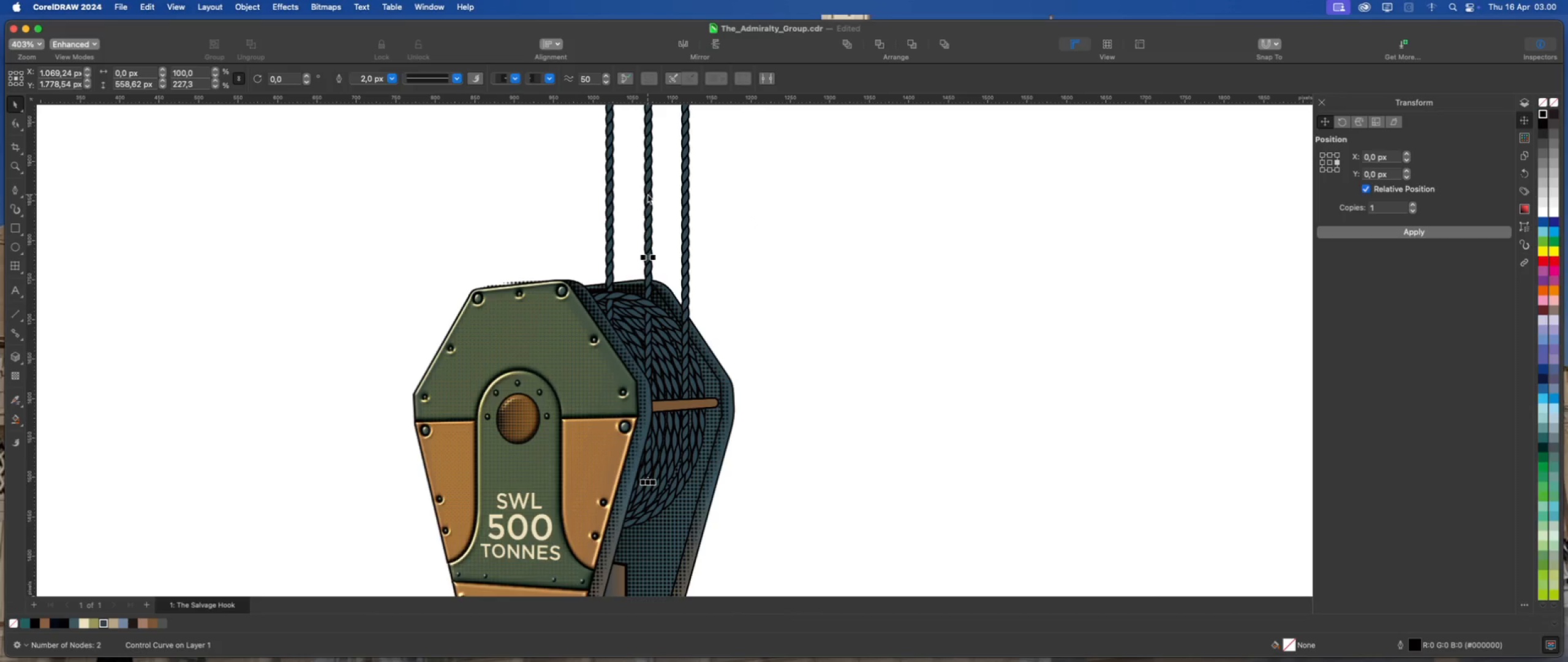 
key(ArrowRight)
 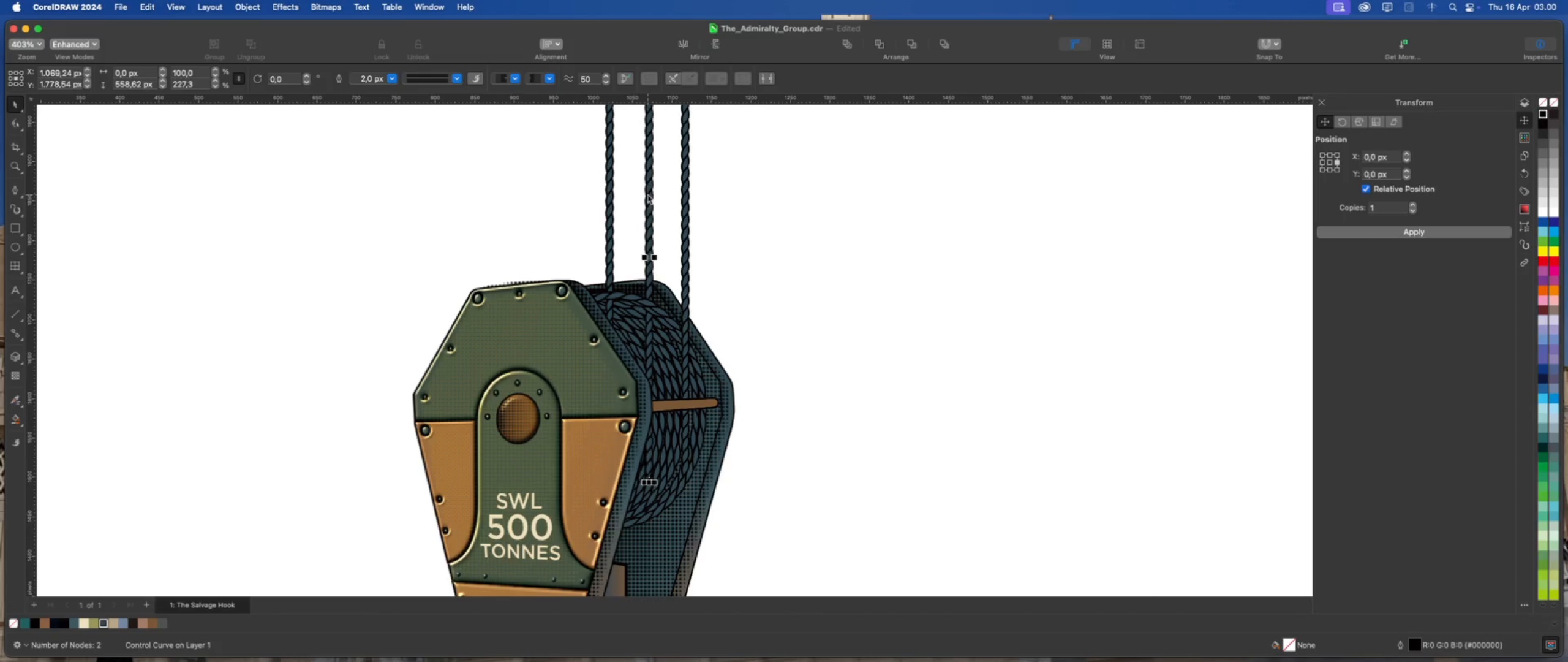 
hold_key(key=ArrowLeft, duration=0.43)
 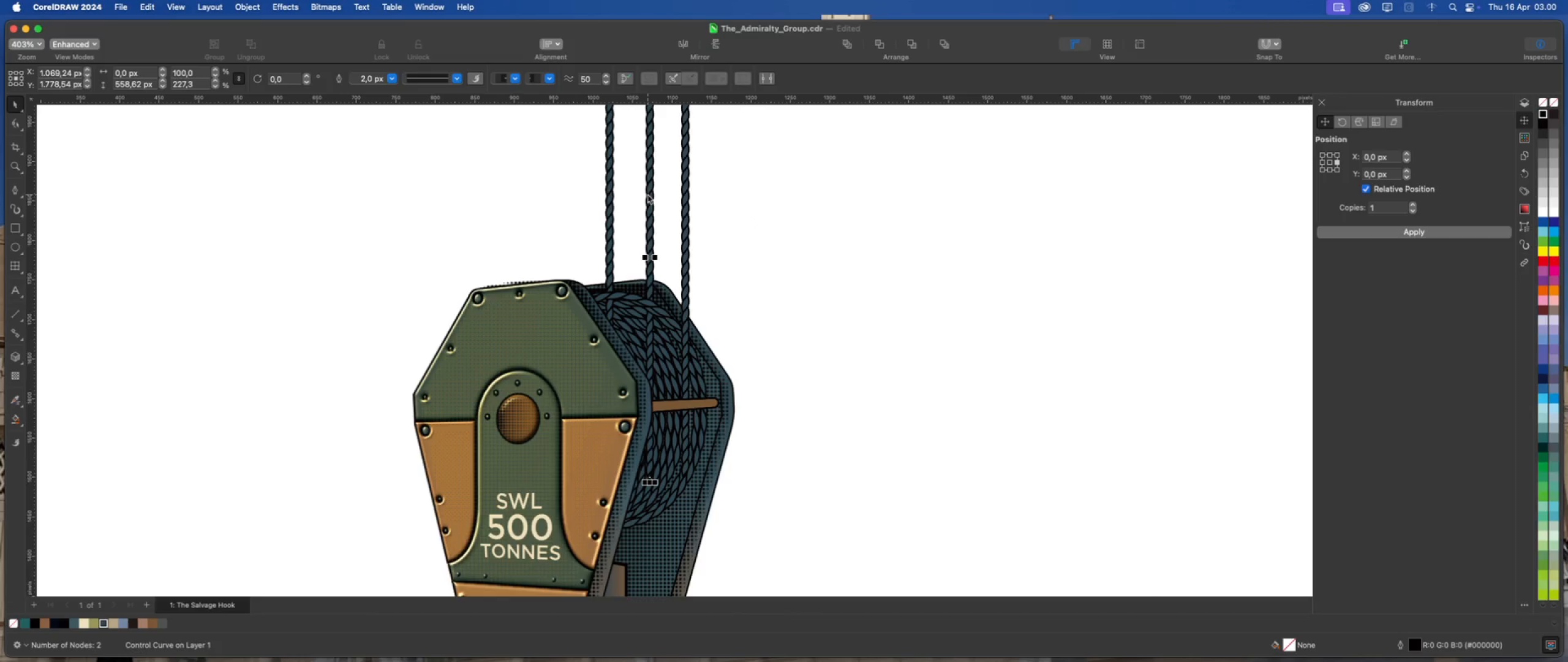 
key(ArrowLeft)
 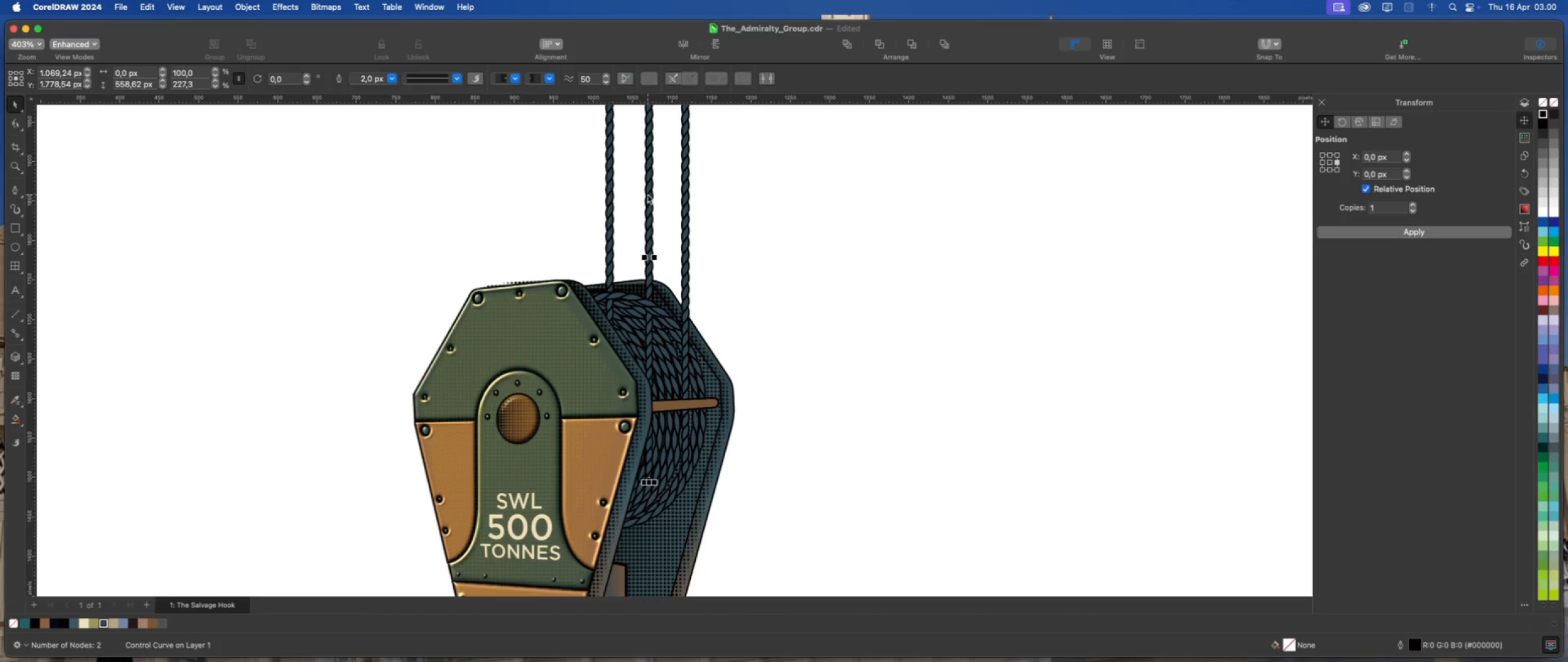 
key(ArrowLeft)
 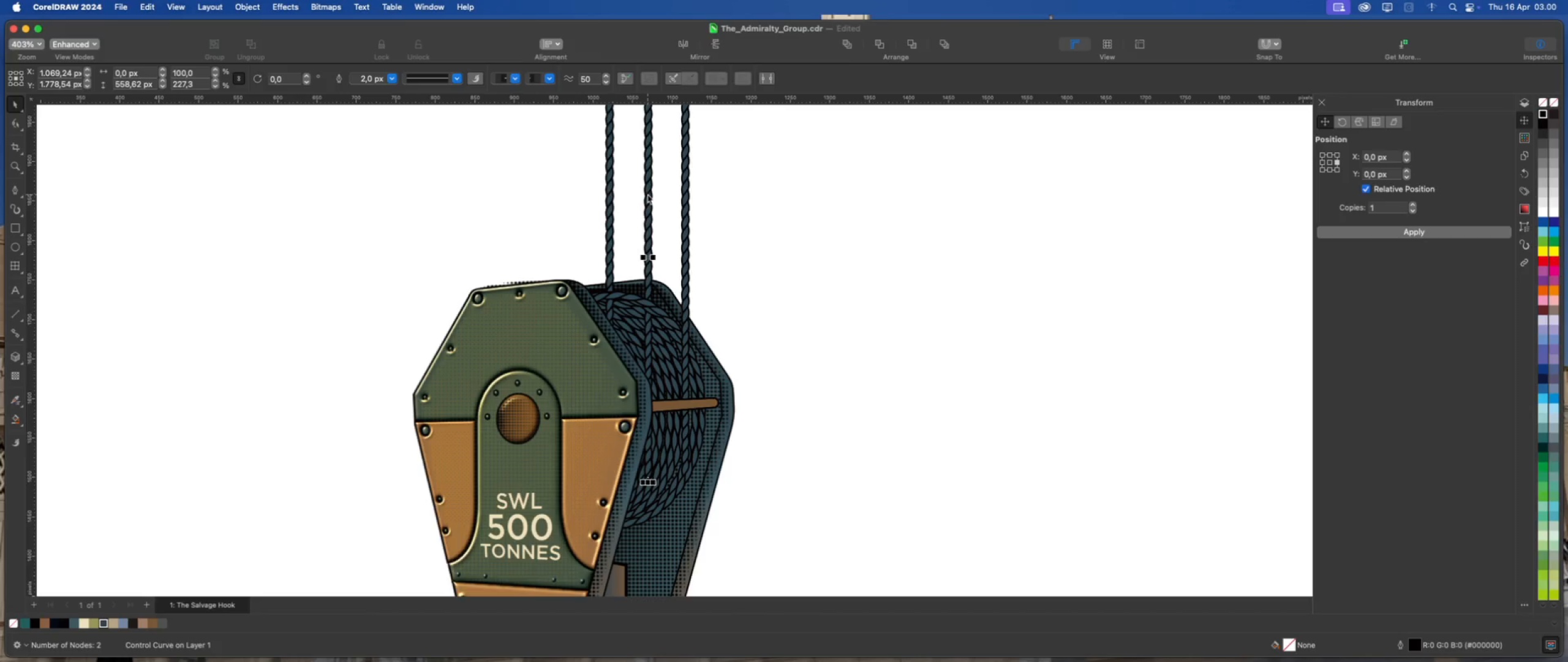 
key(ArrowLeft)
 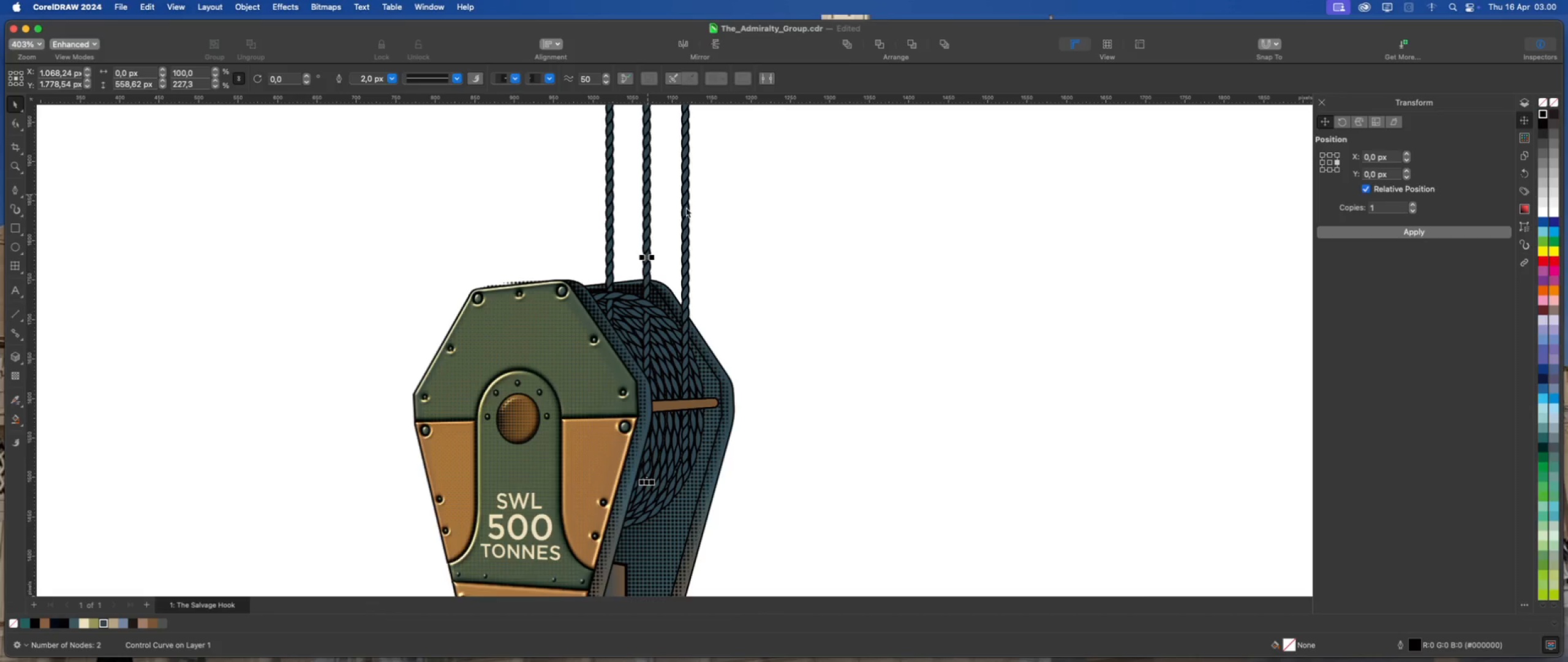 
left_click([773, 220])
 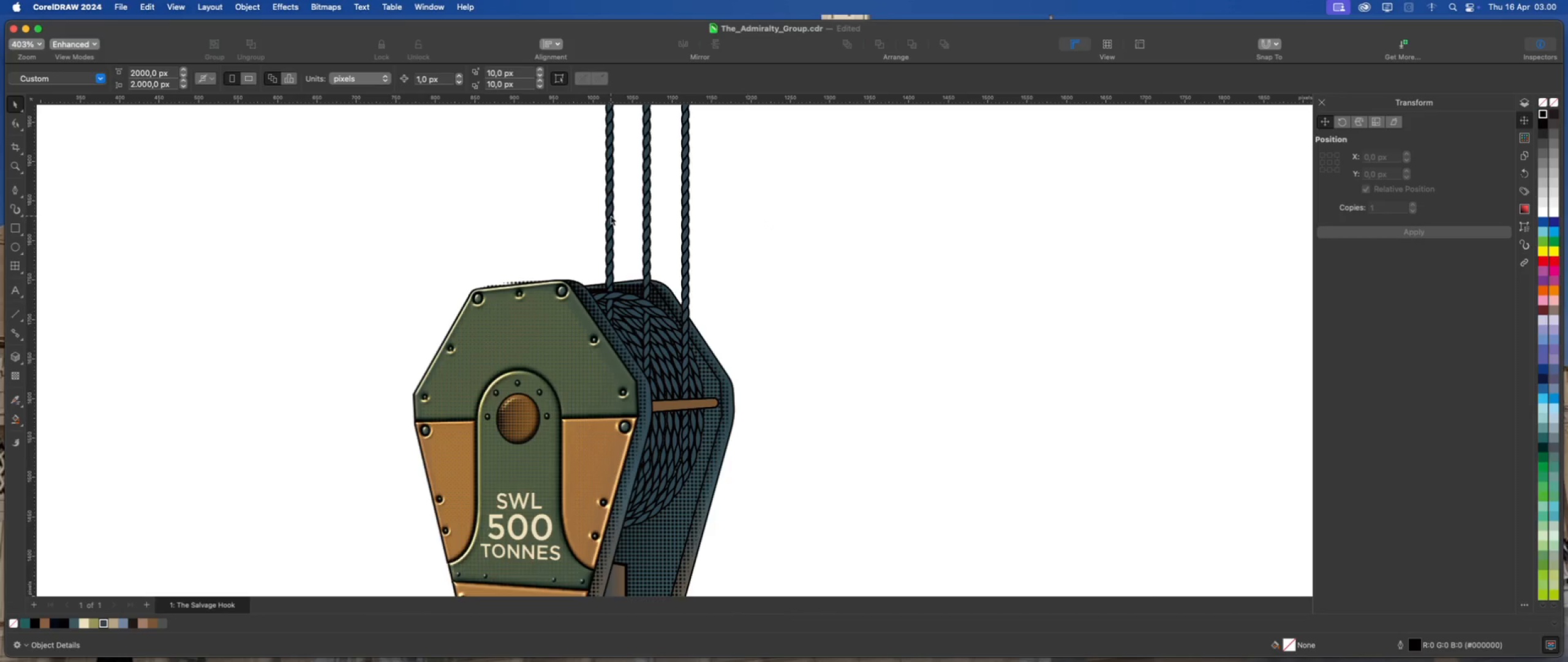 
left_click([610, 215])
 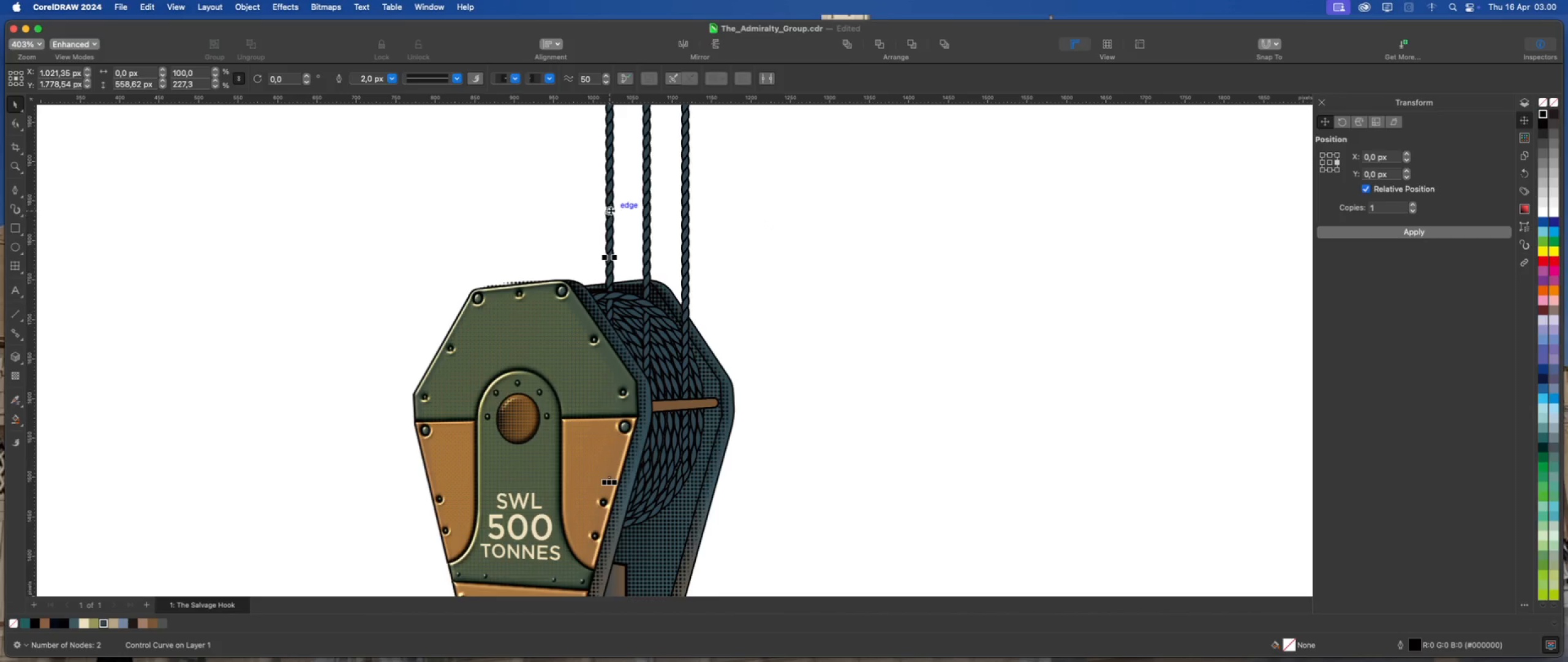 
right_click([611, 210])
 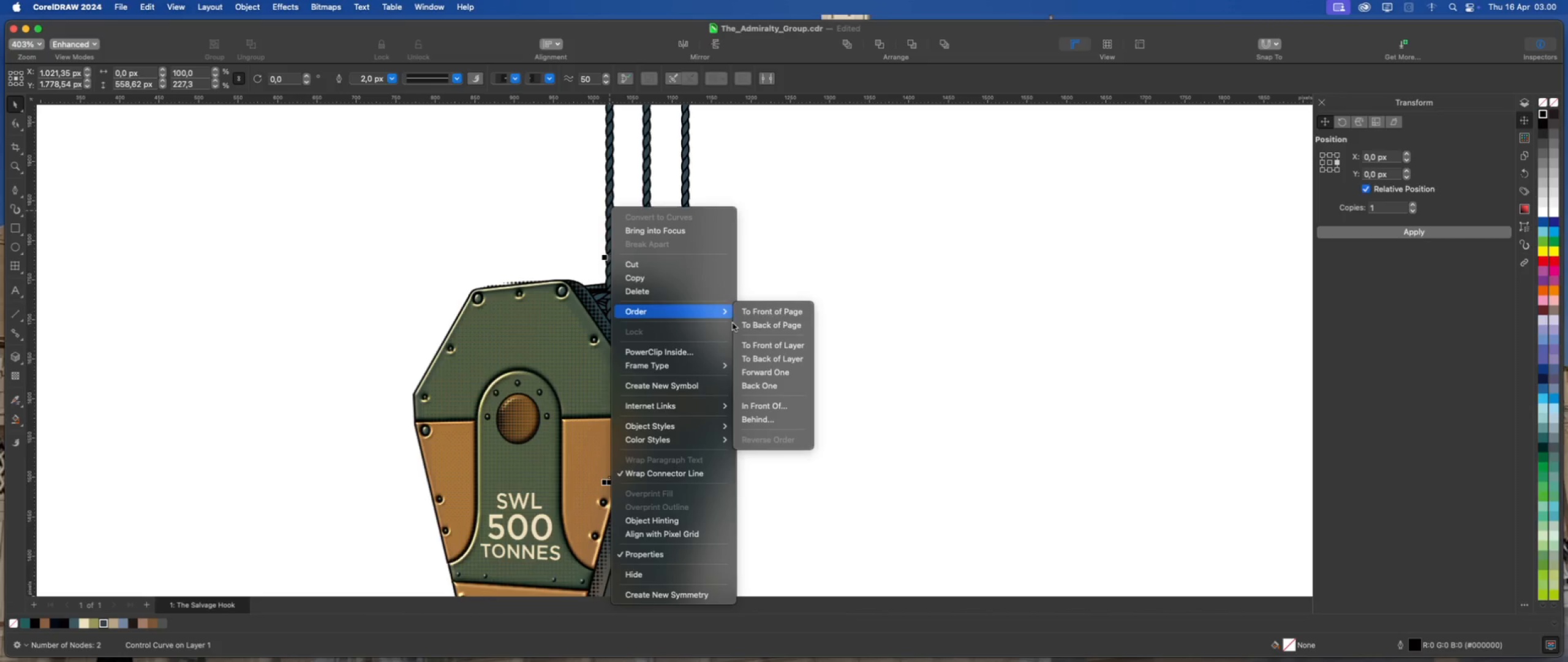 
left_click([780, 420])
 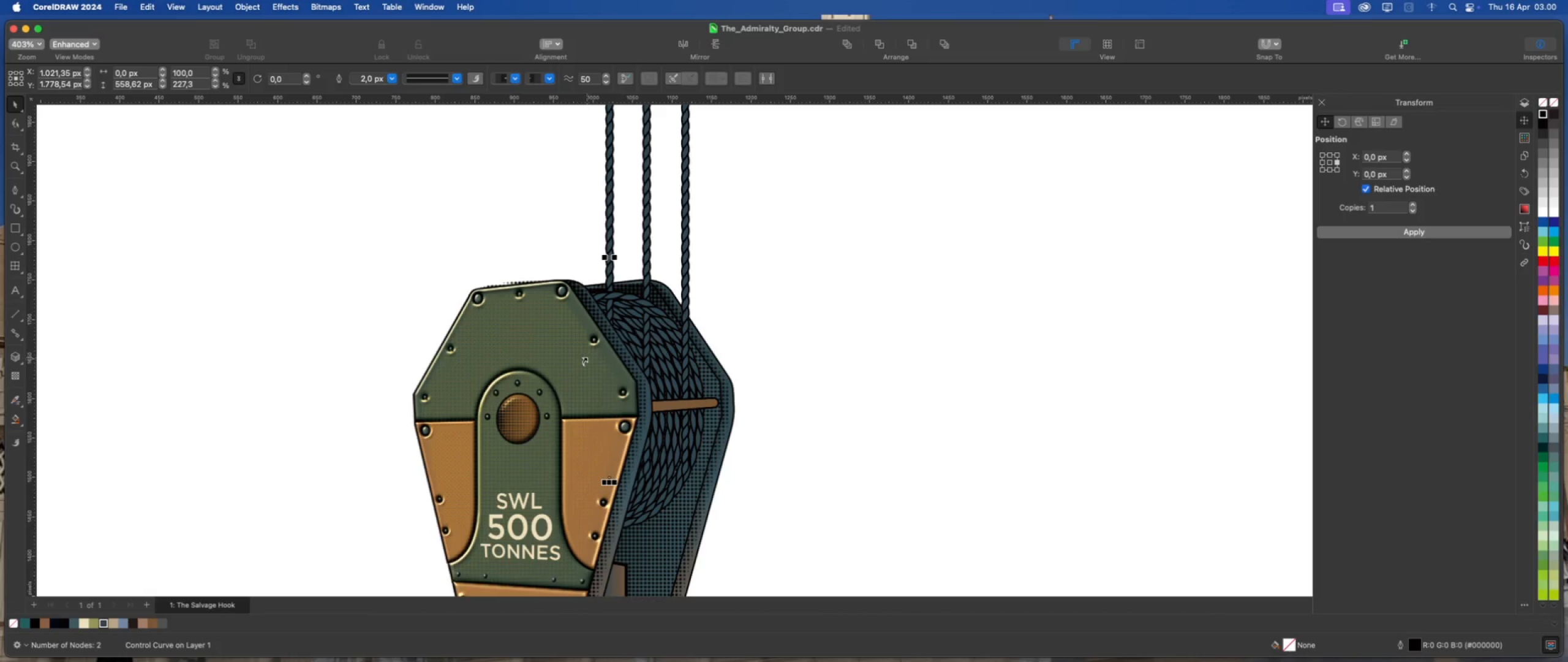 
left_click([585, 353])
 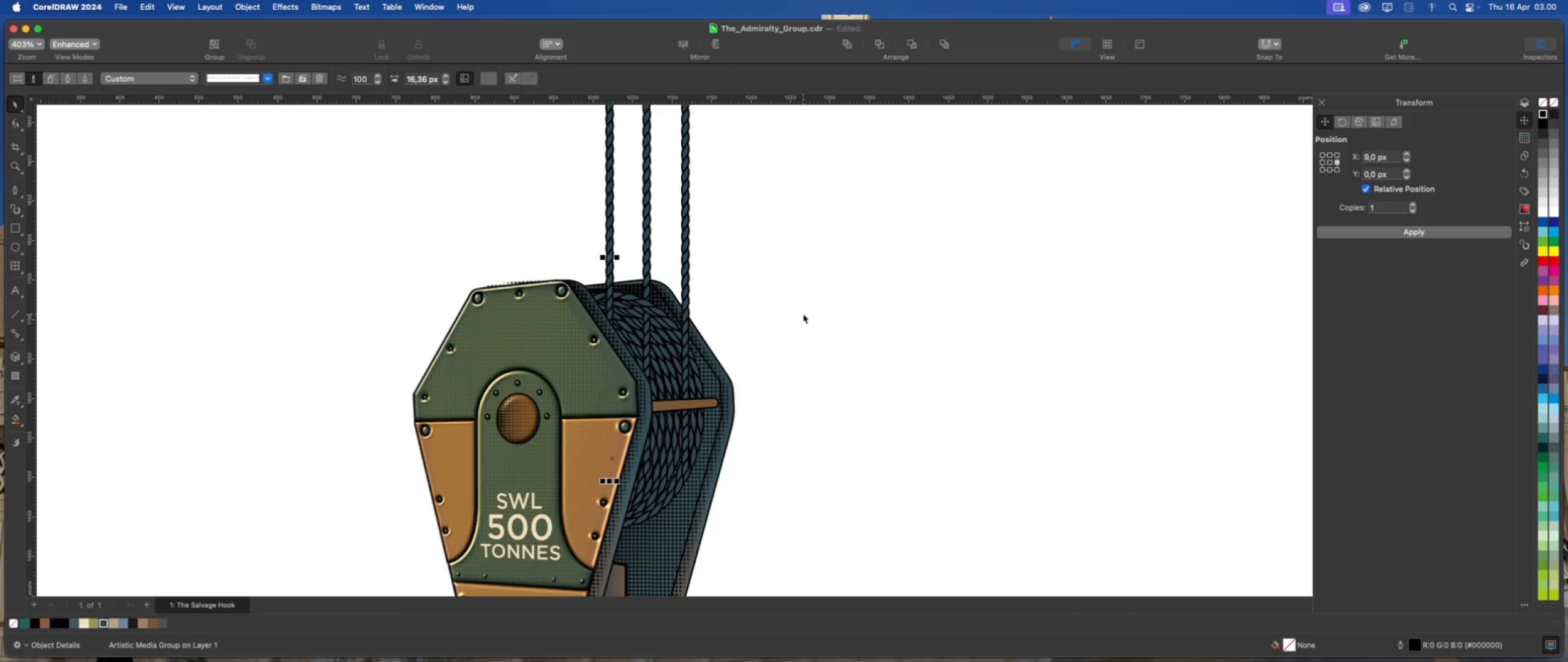 
left_click([803, 314])
 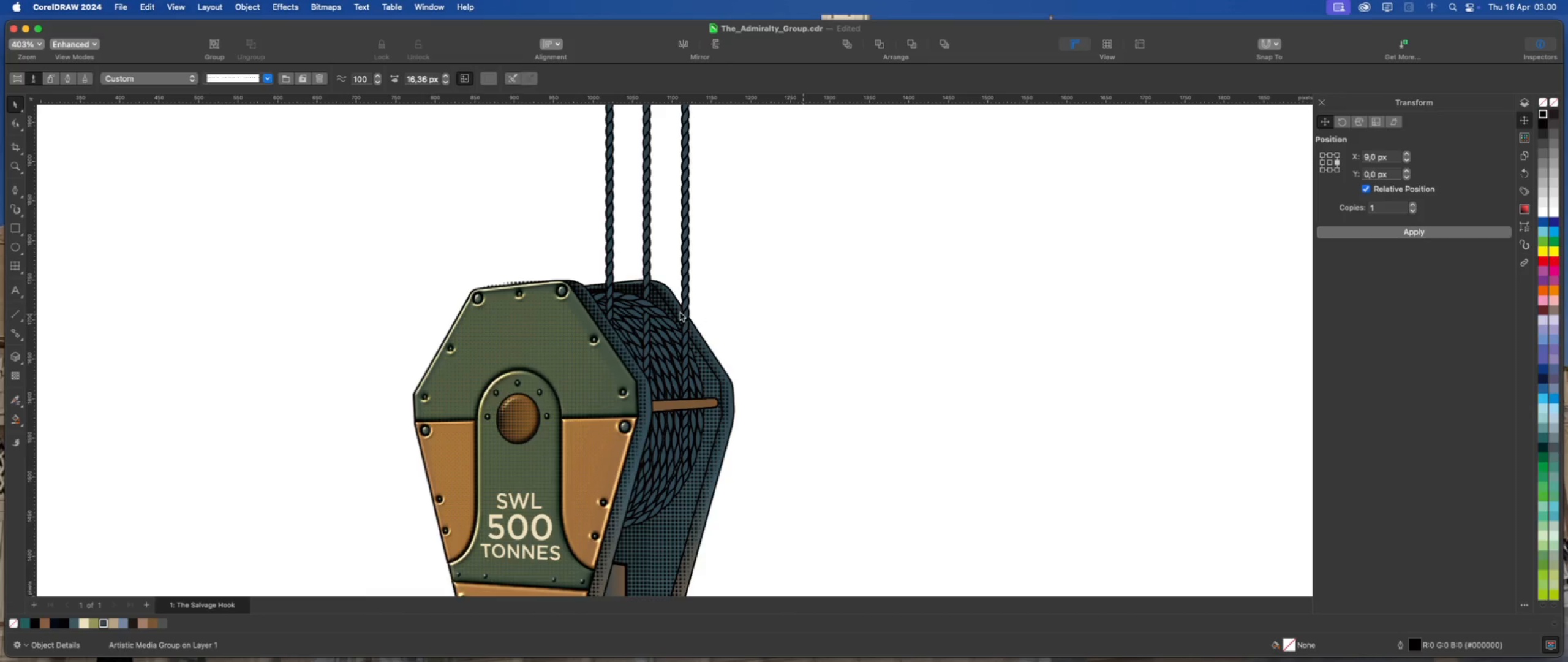 
scroll: coordinate [725, 325], scroll_direction: down, amount: 7.0
 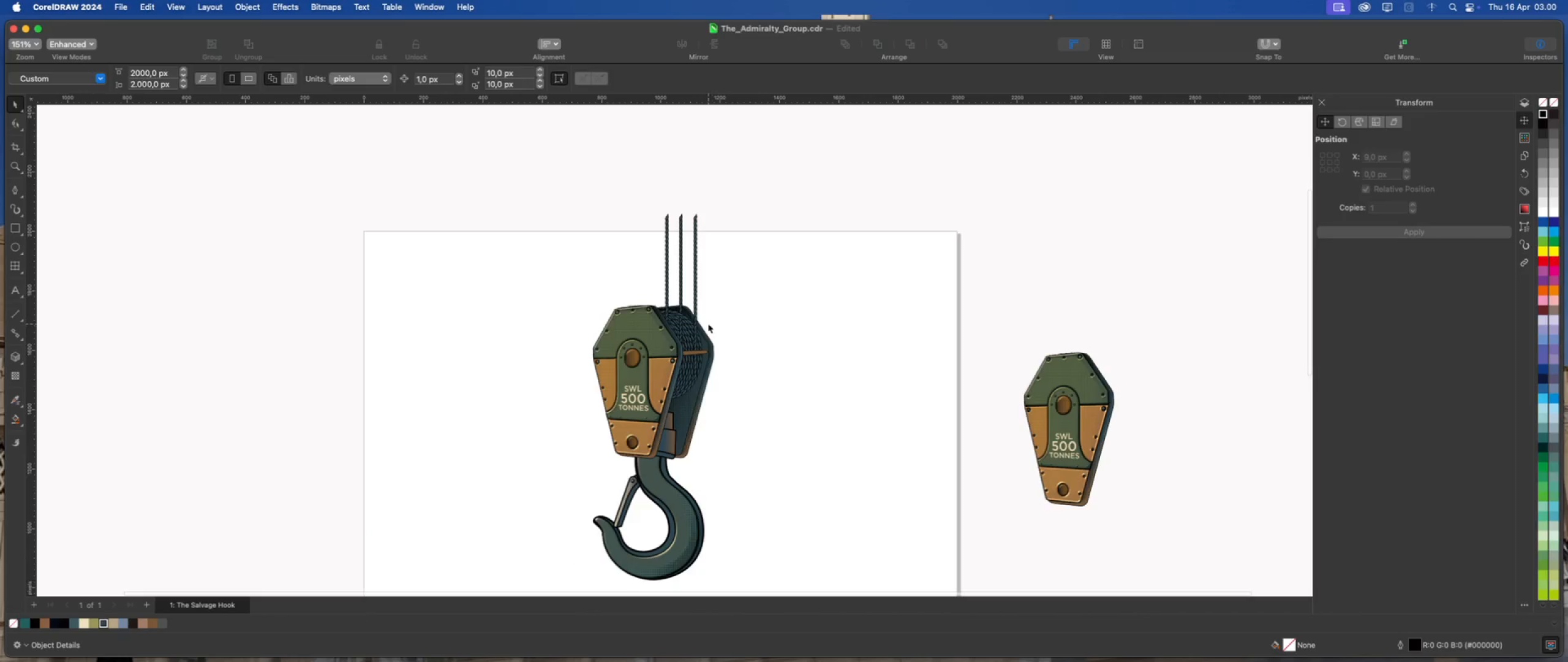 
scroll: coordinate [682, 321], scroll_direction: up, amount: 8.0
 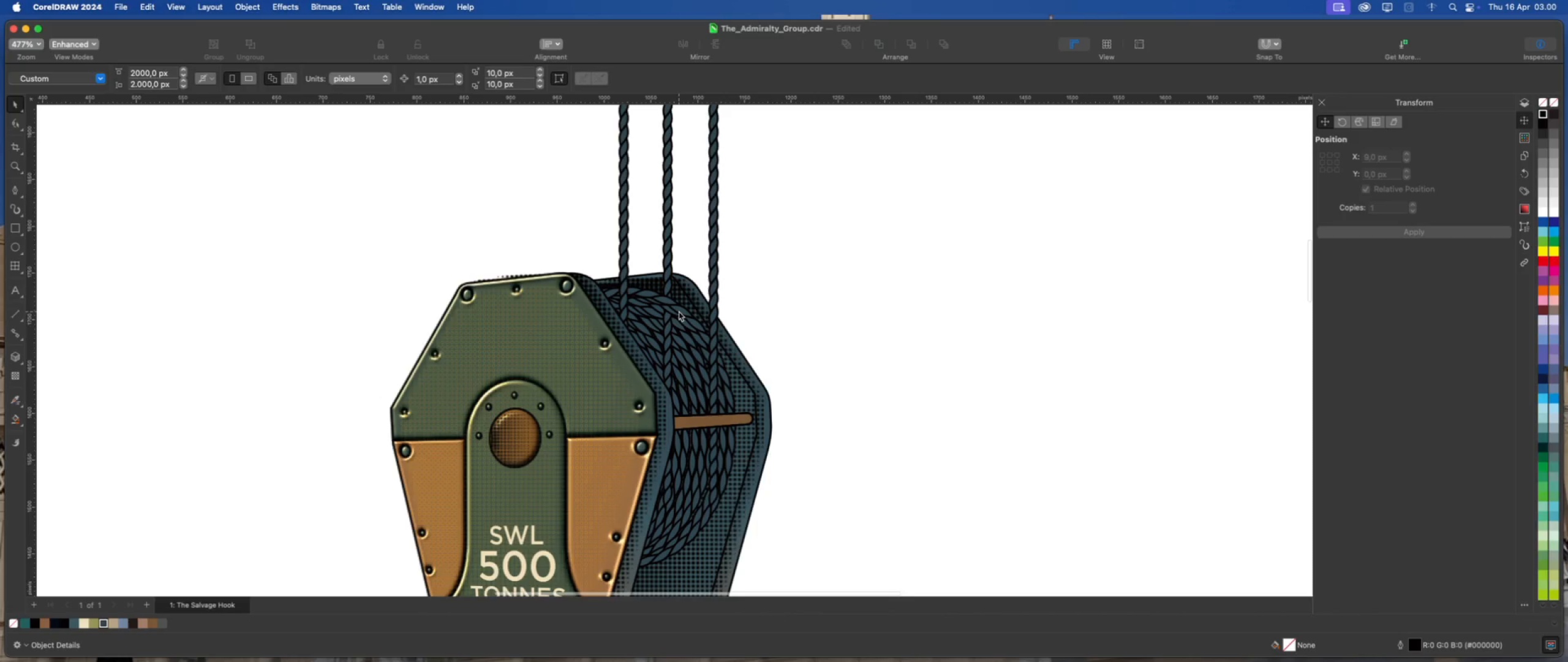 
left_click([679, 311])
 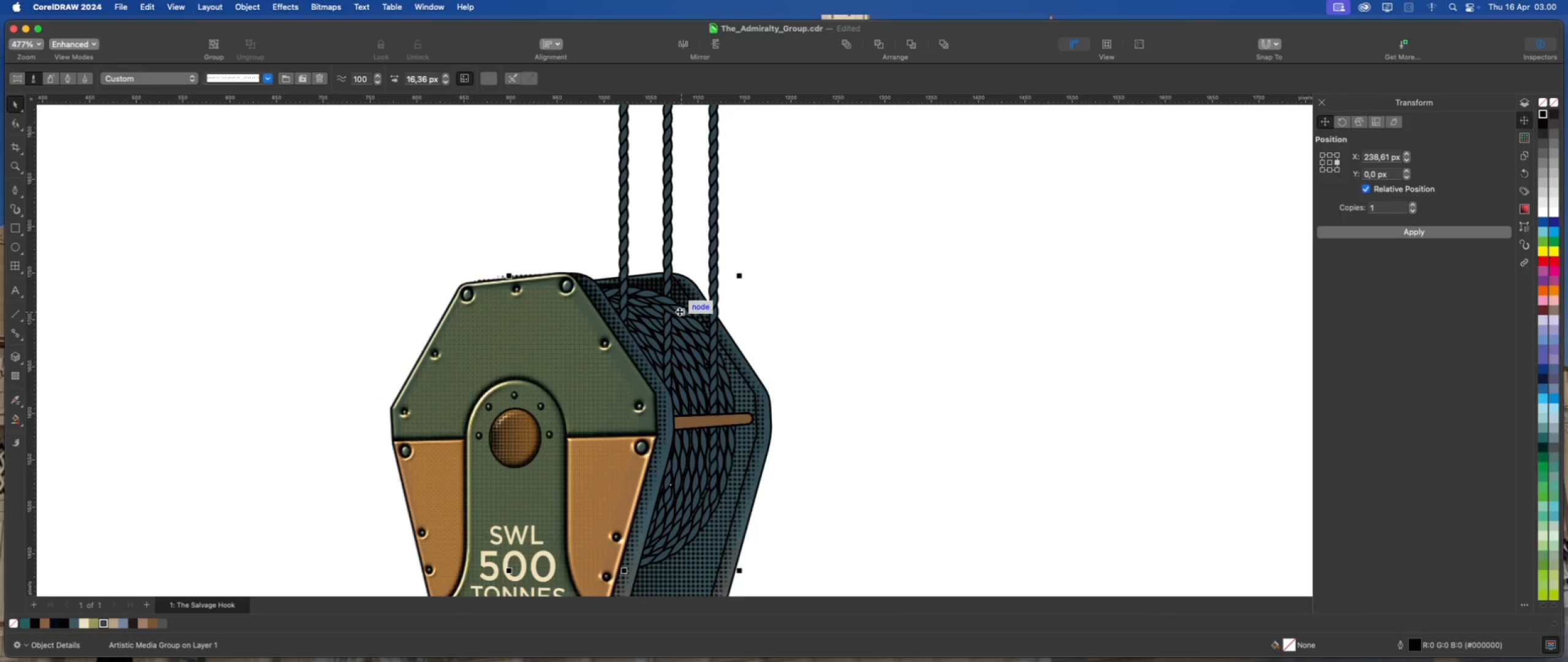 
right_click([679, 311])
 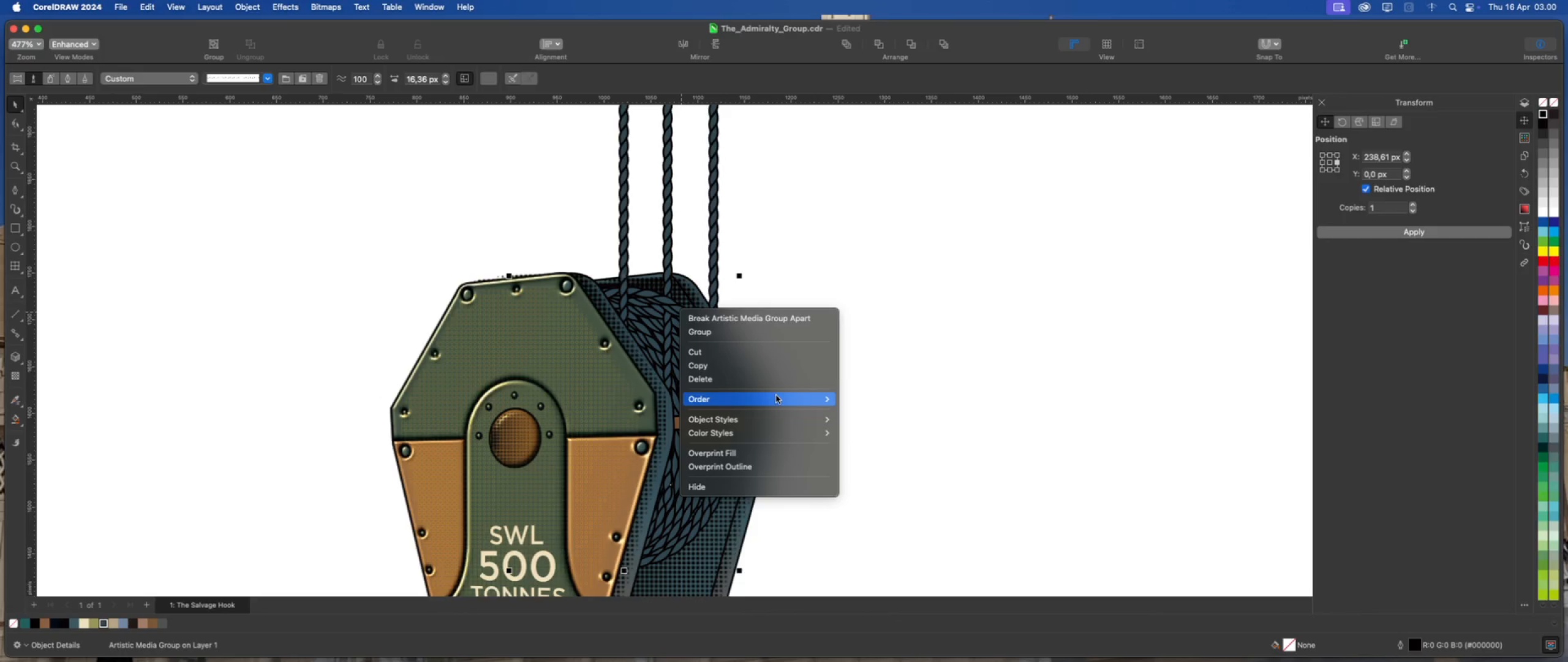 
left_click([890, 503])
 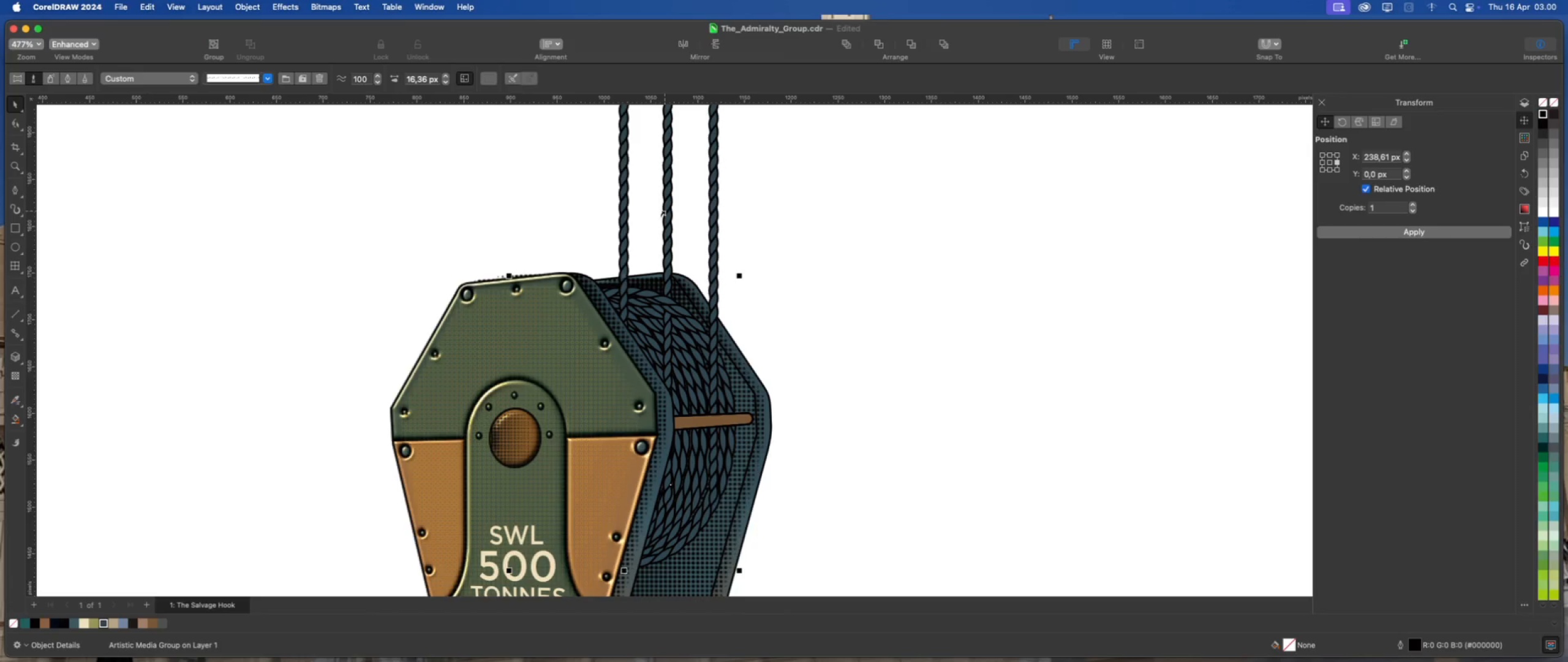 
left_click([668, 209])
 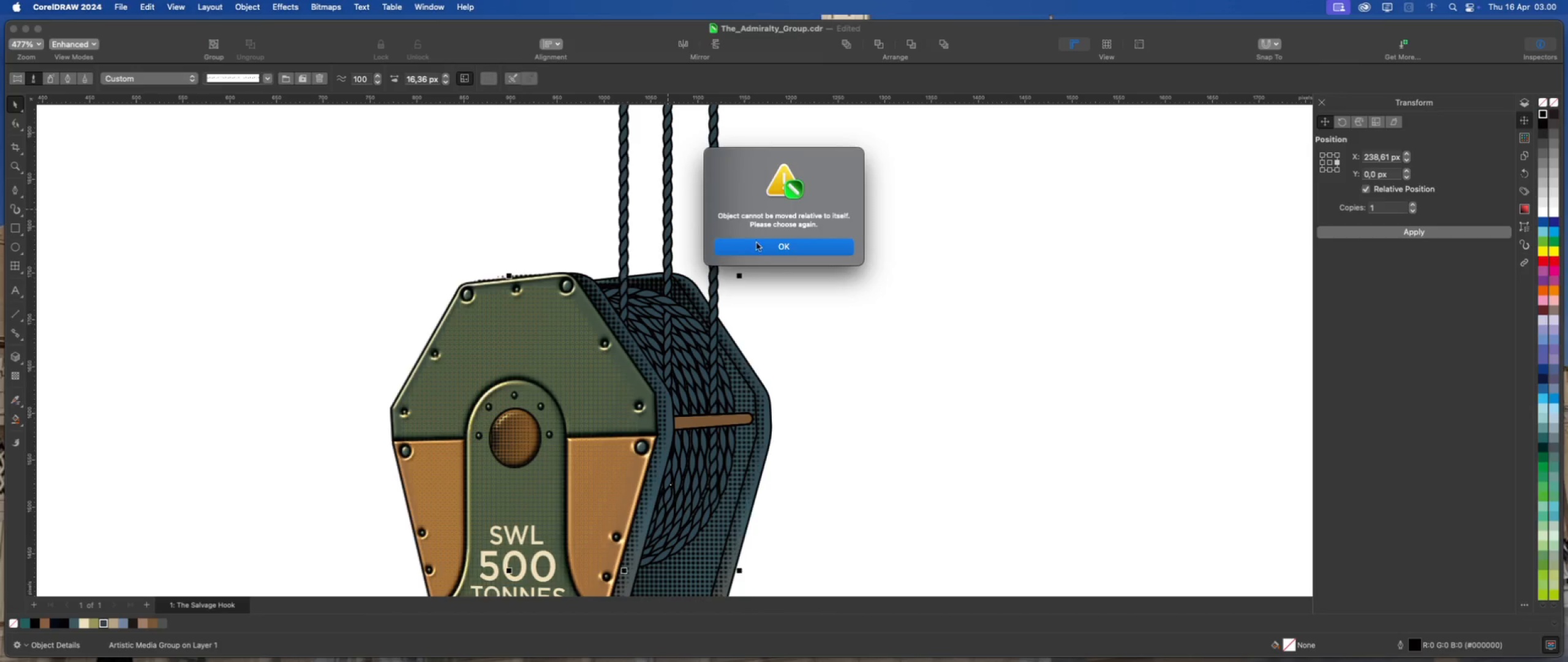 
left_click([776, 248])
 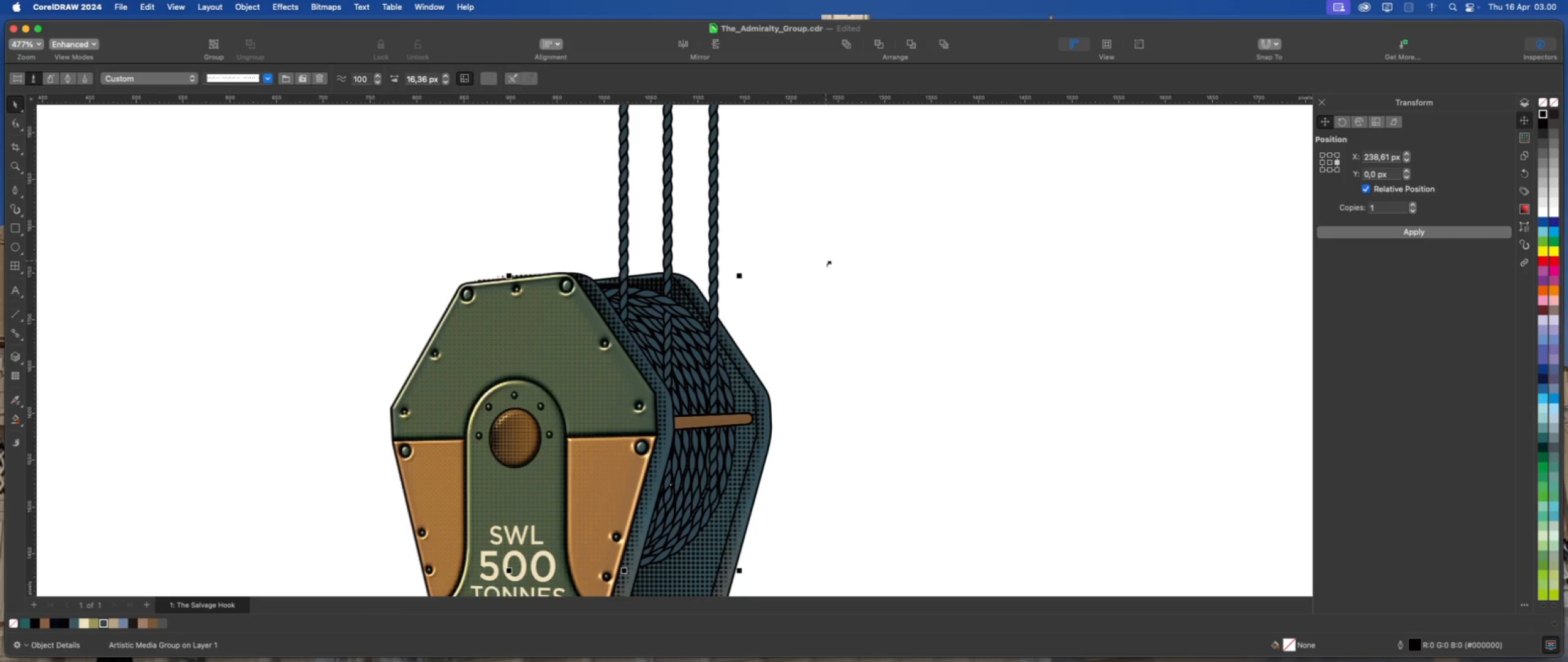 
left_click([834, 261])
 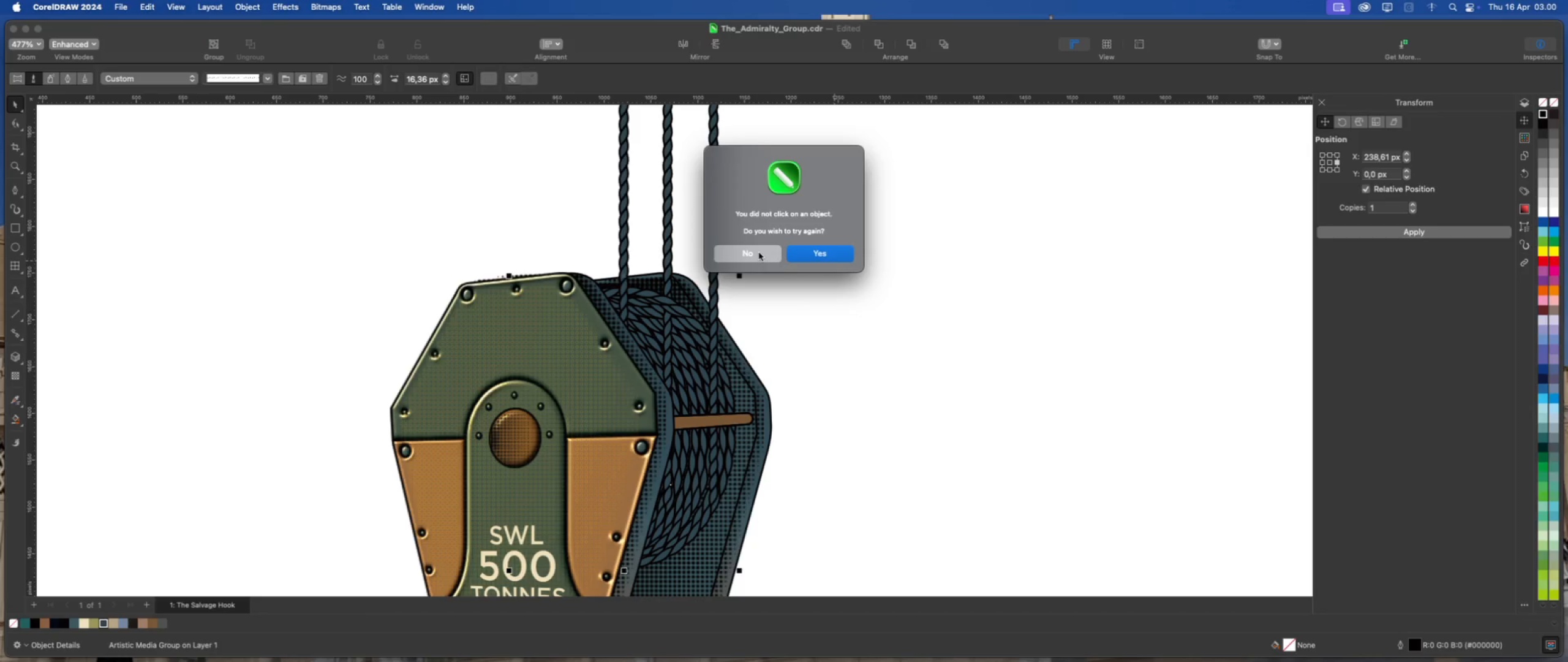 
left_click([759, 253])
 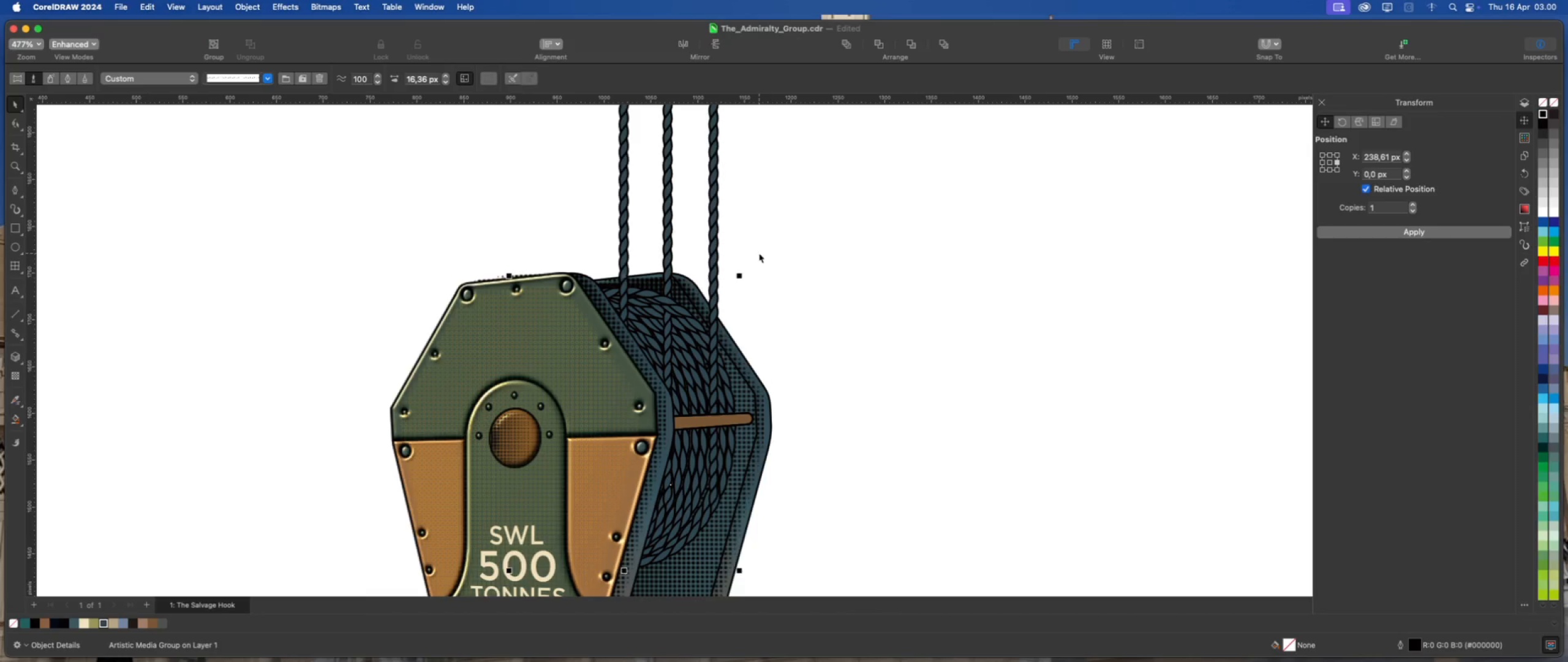 
left_click([759, 253])
 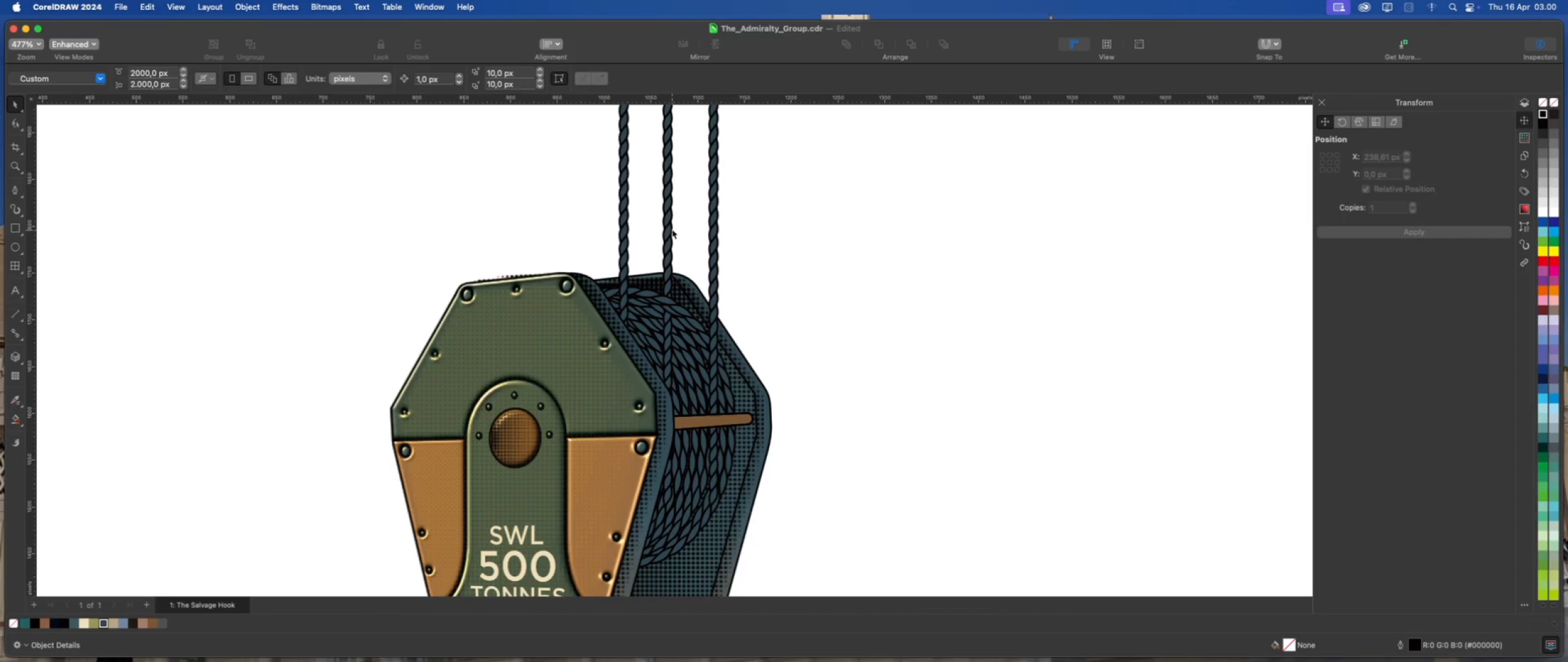 
left_click([668, 226])
 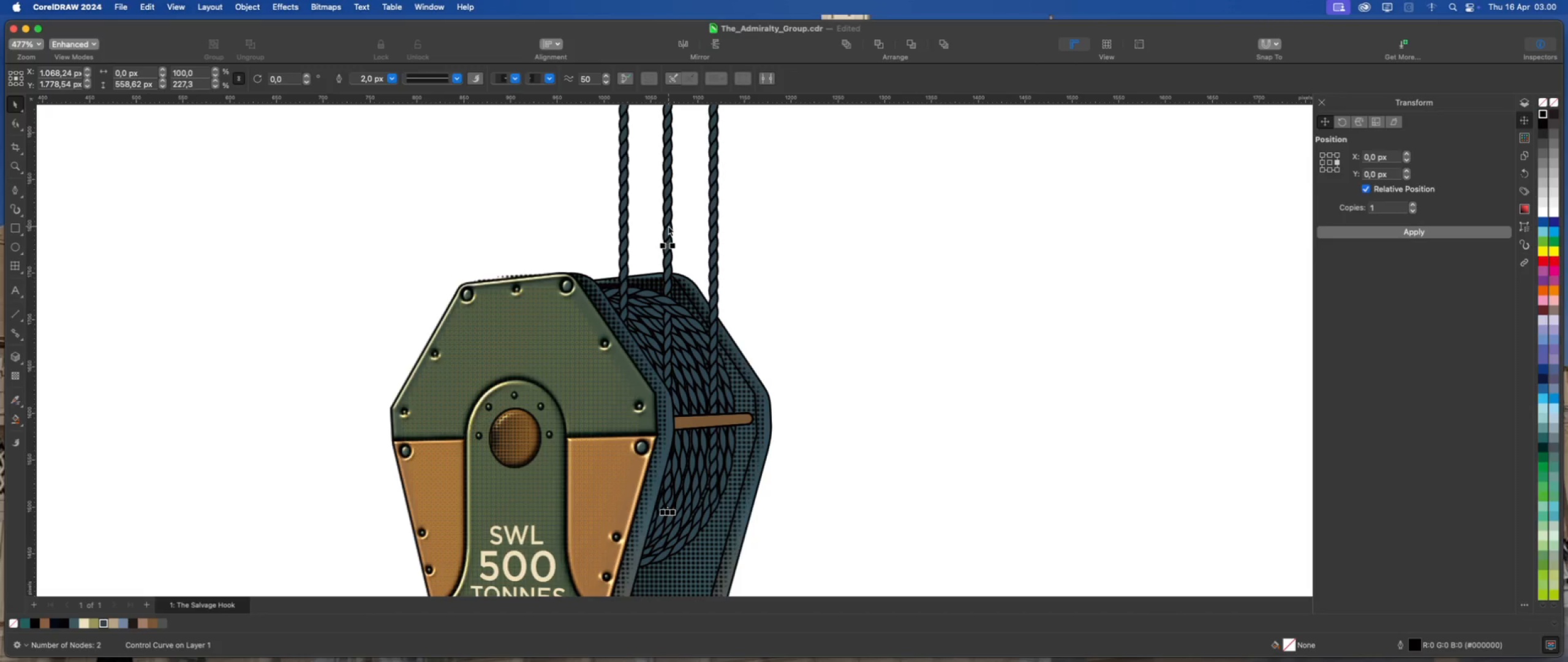 
scroll: coordinate [685, 281], scroll_direction: down, amount: 5.0
 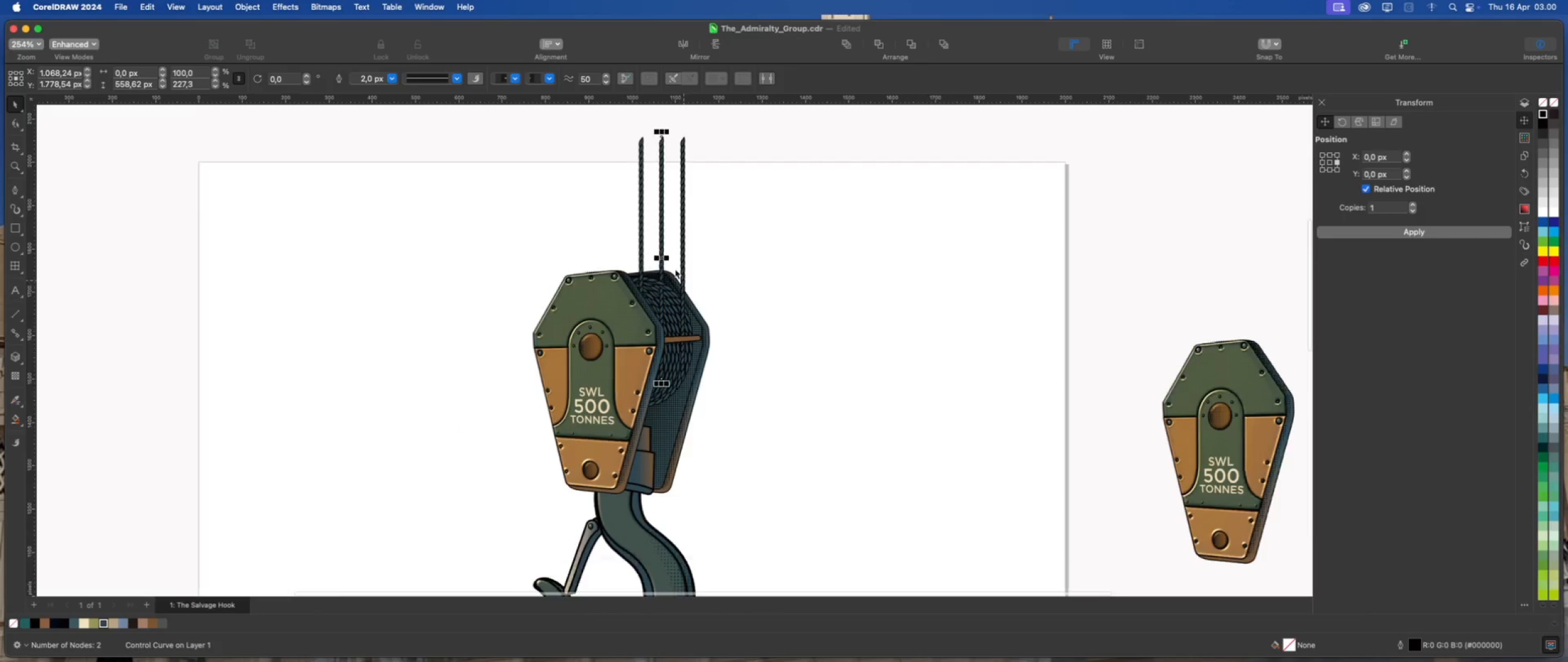 
scroll: coordinate [674, 268], scroll_direction: up, amount: 2.0
 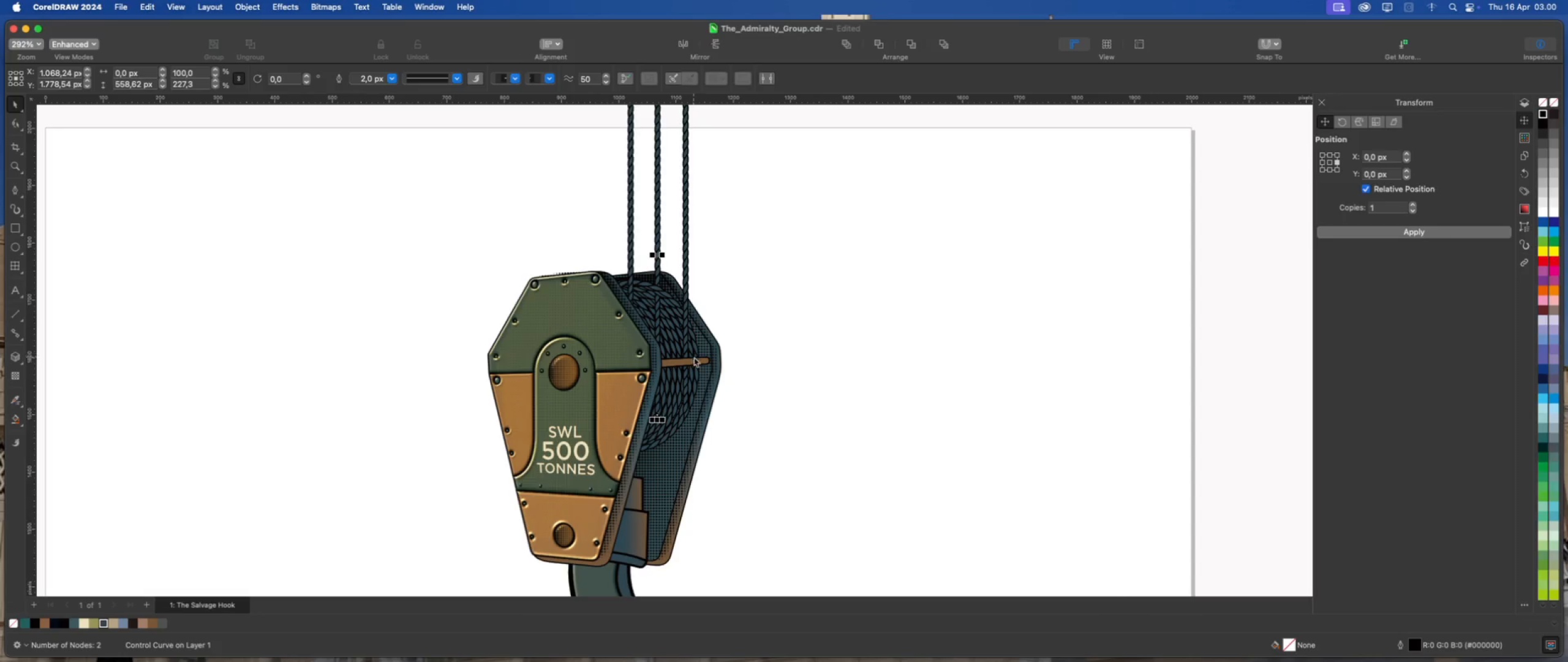 
left_click([695, 385])
 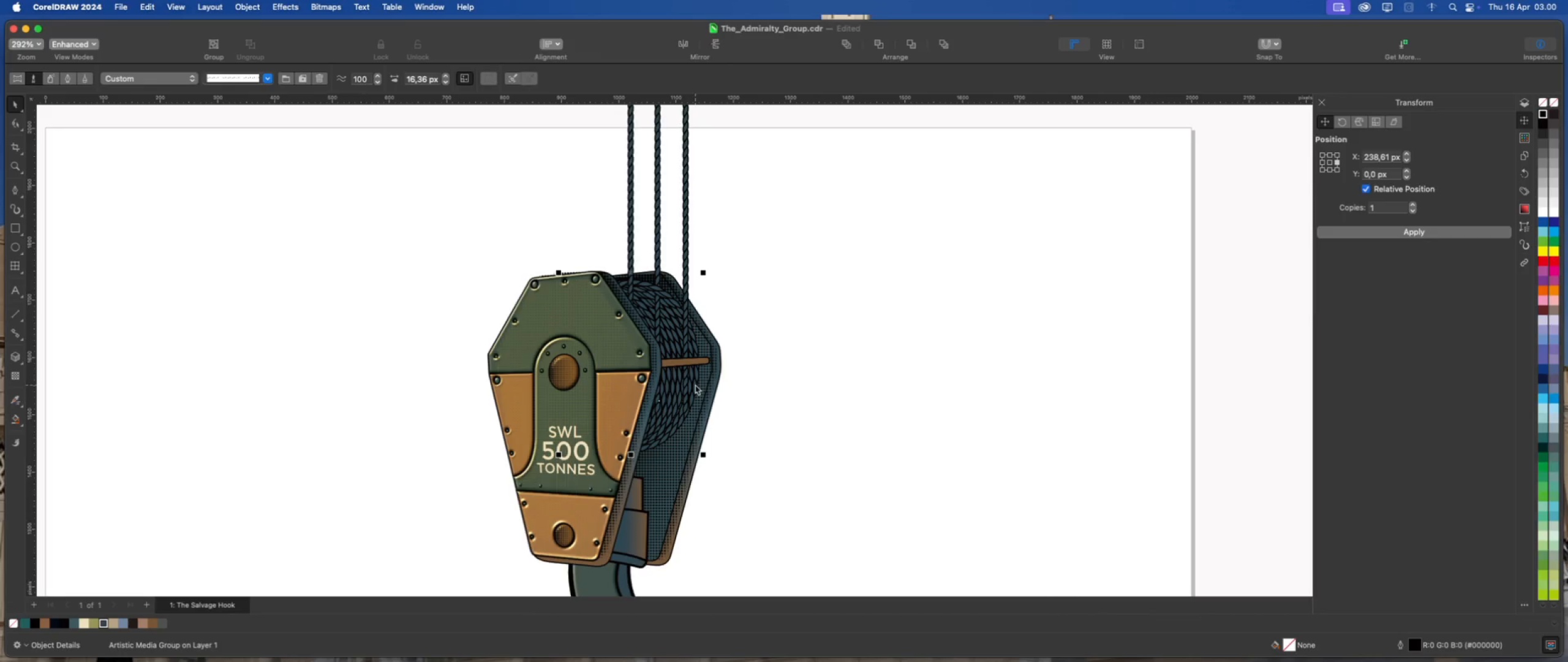 
left_click_drag(start_coordinate=[695, 385], to_coordinate=[910, 379])
 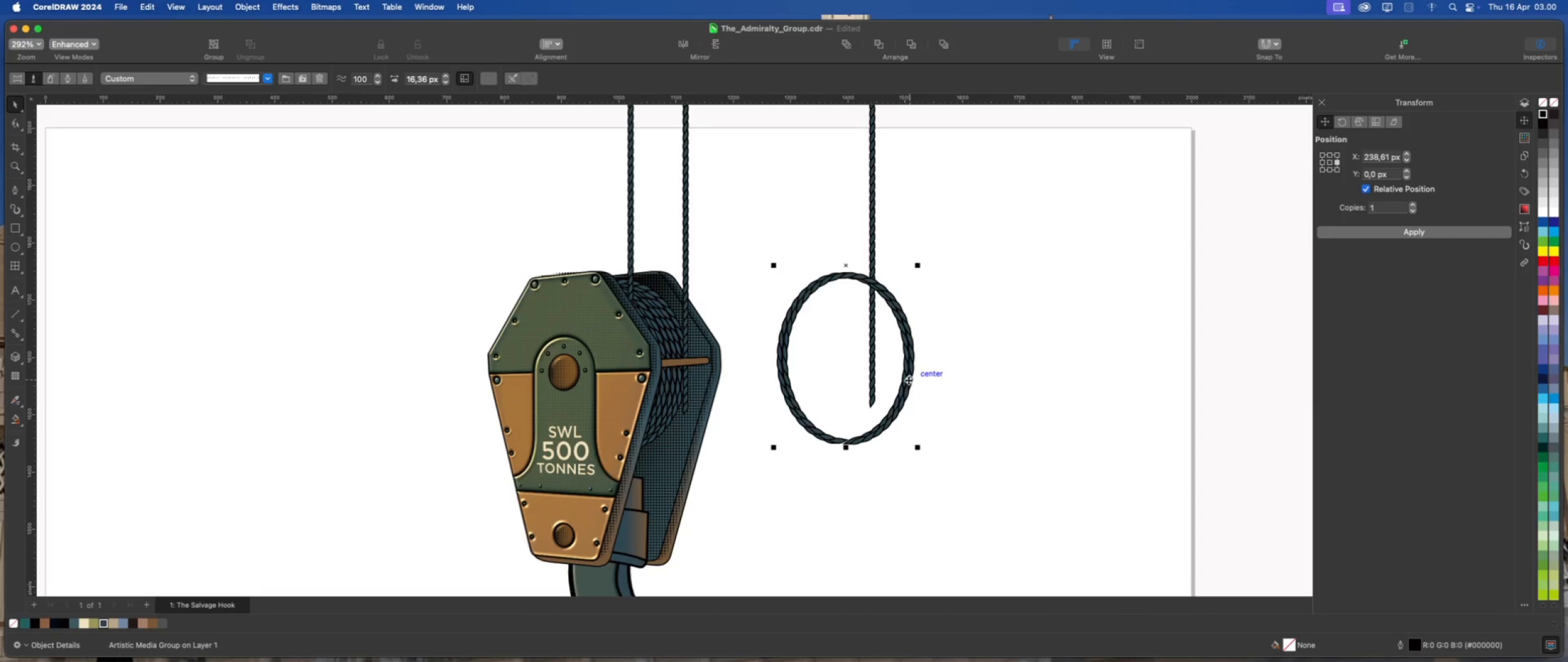 
key(Meta+Z)
 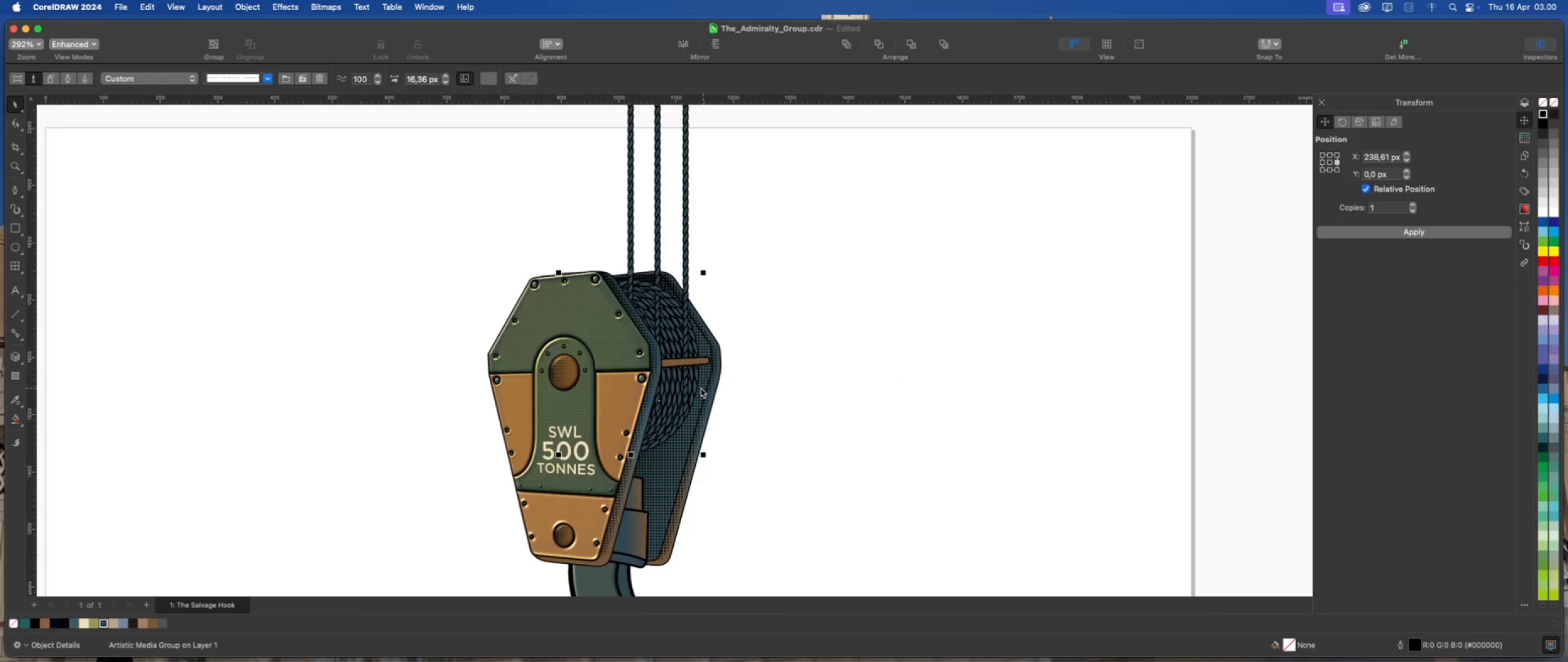 
right_click([697, 380])
 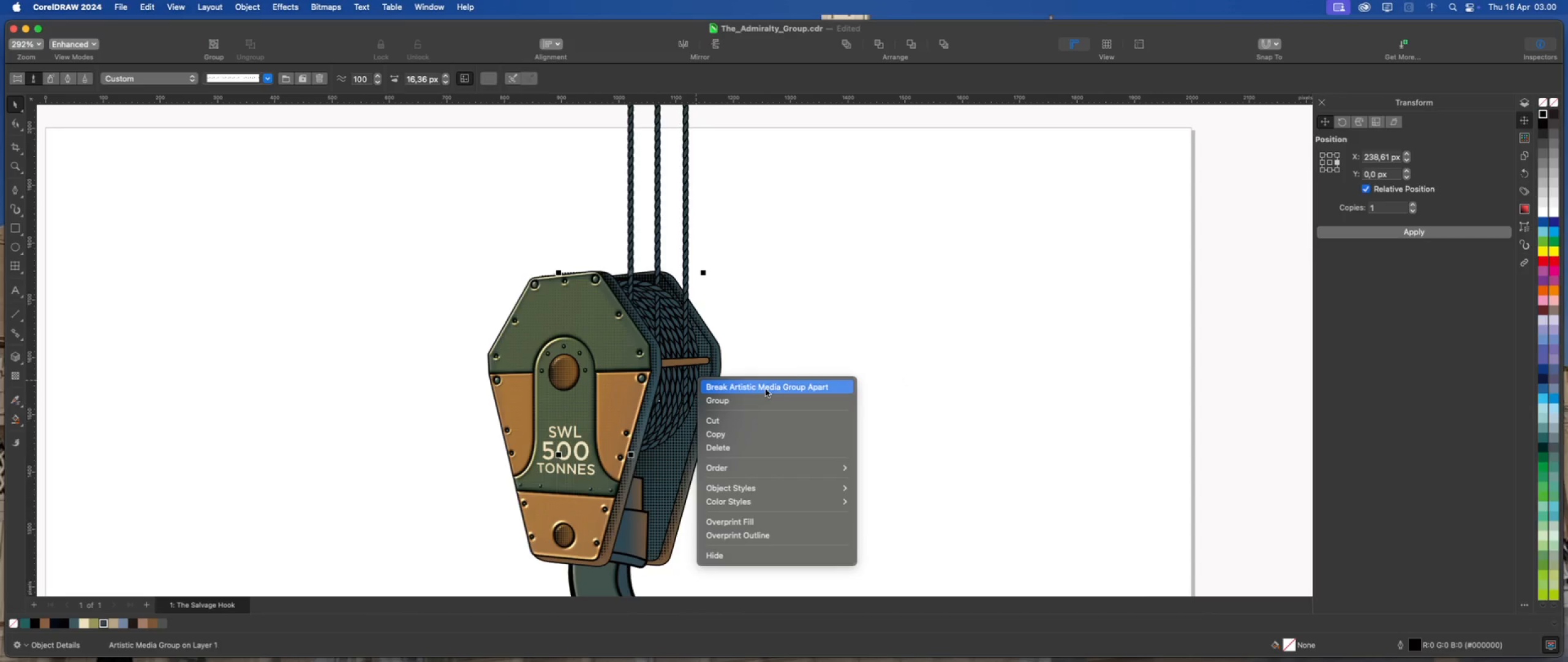 
left_click([766, 389])
 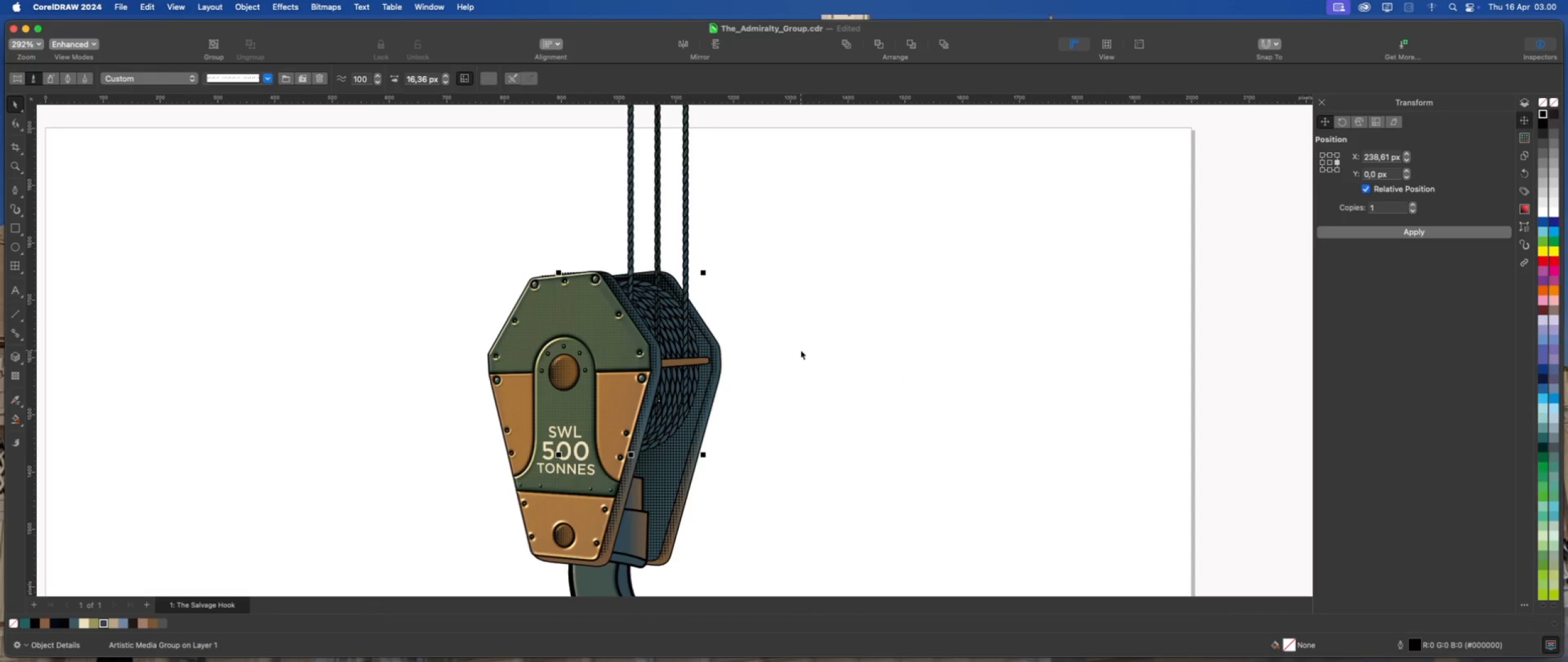 
left_click([801, 350])
 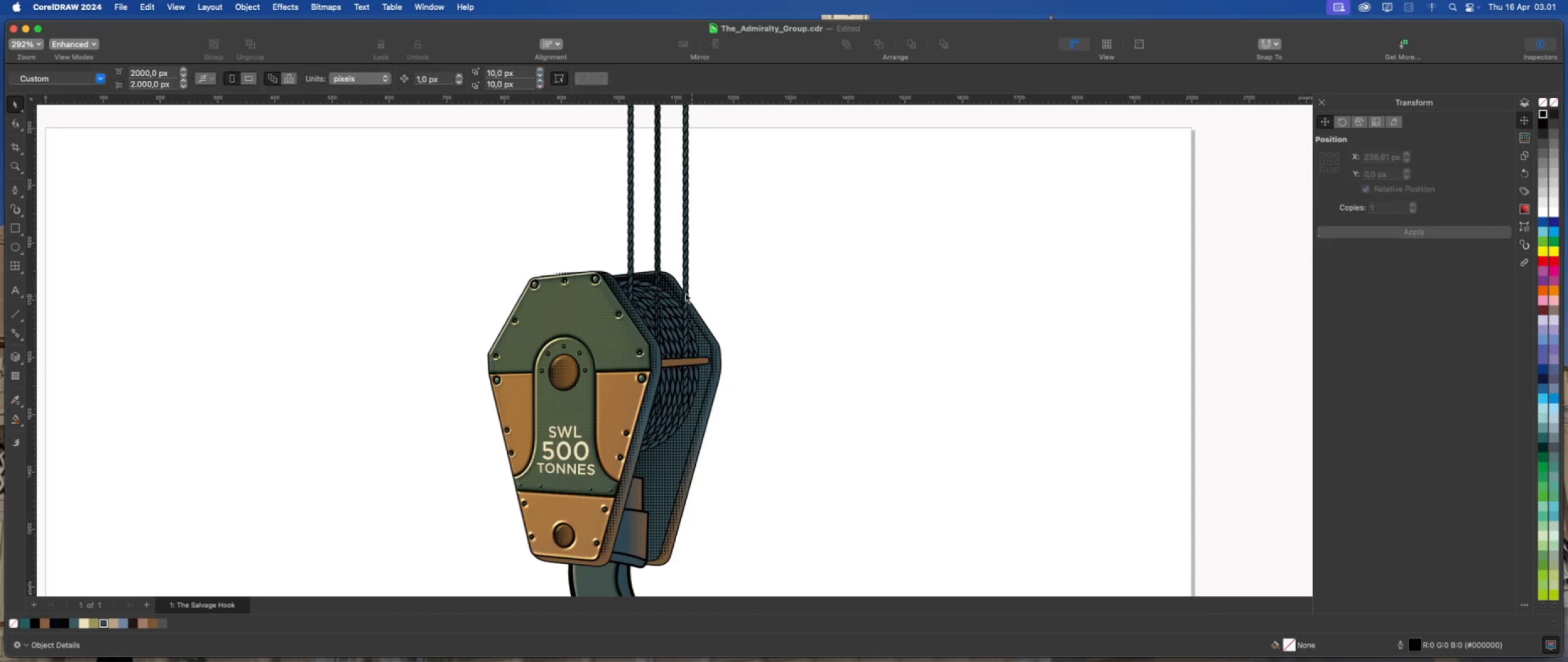 
scroll: coordinate [666, 288], scroll_direction: up, amount: 6.0
 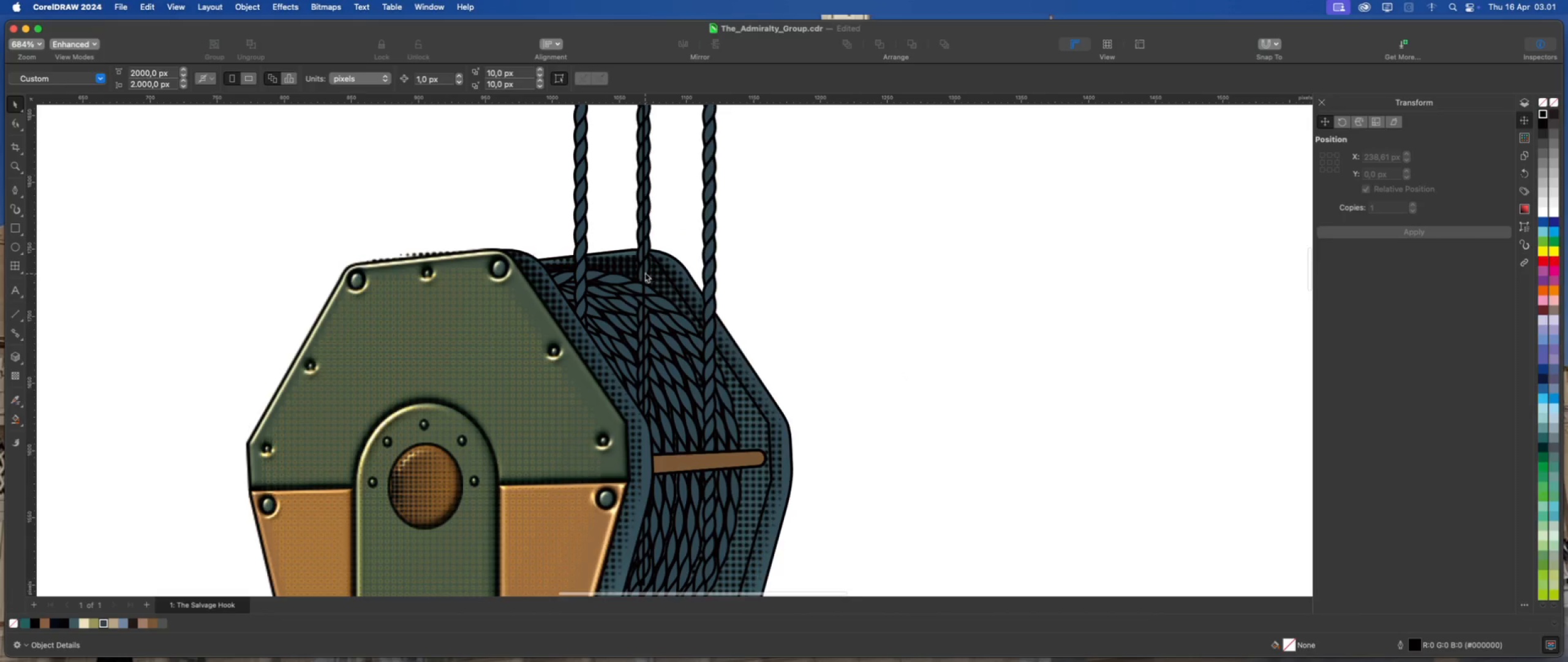 
left_click([644, 272])
 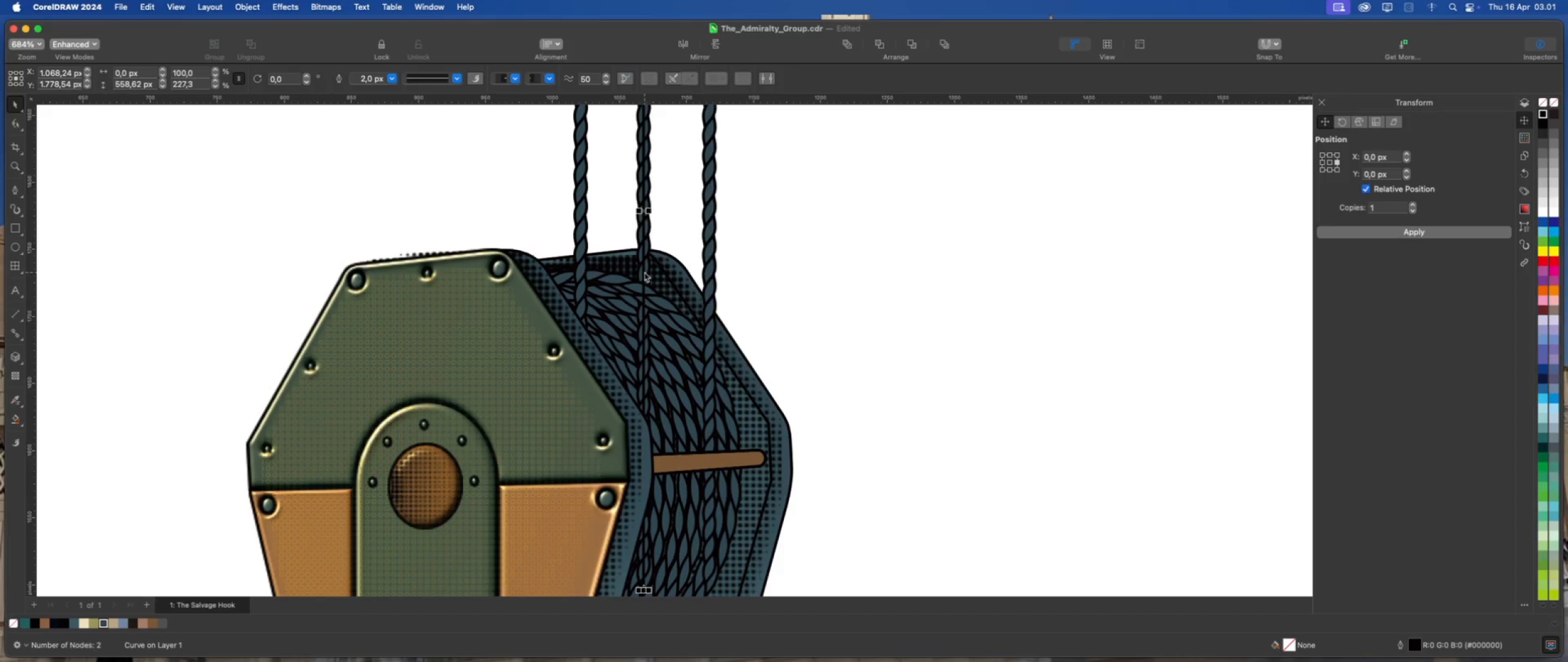 
key(Delete)
 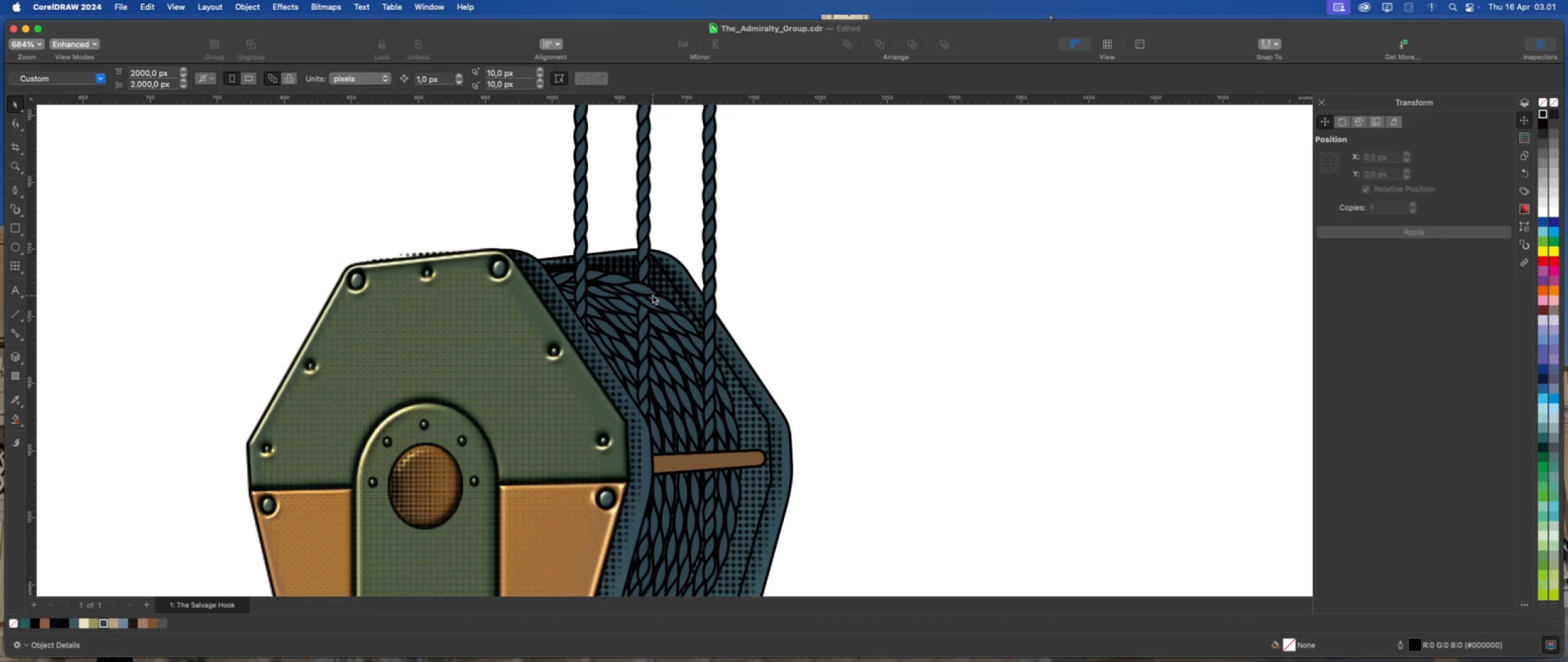 
left_click([641, 268])
 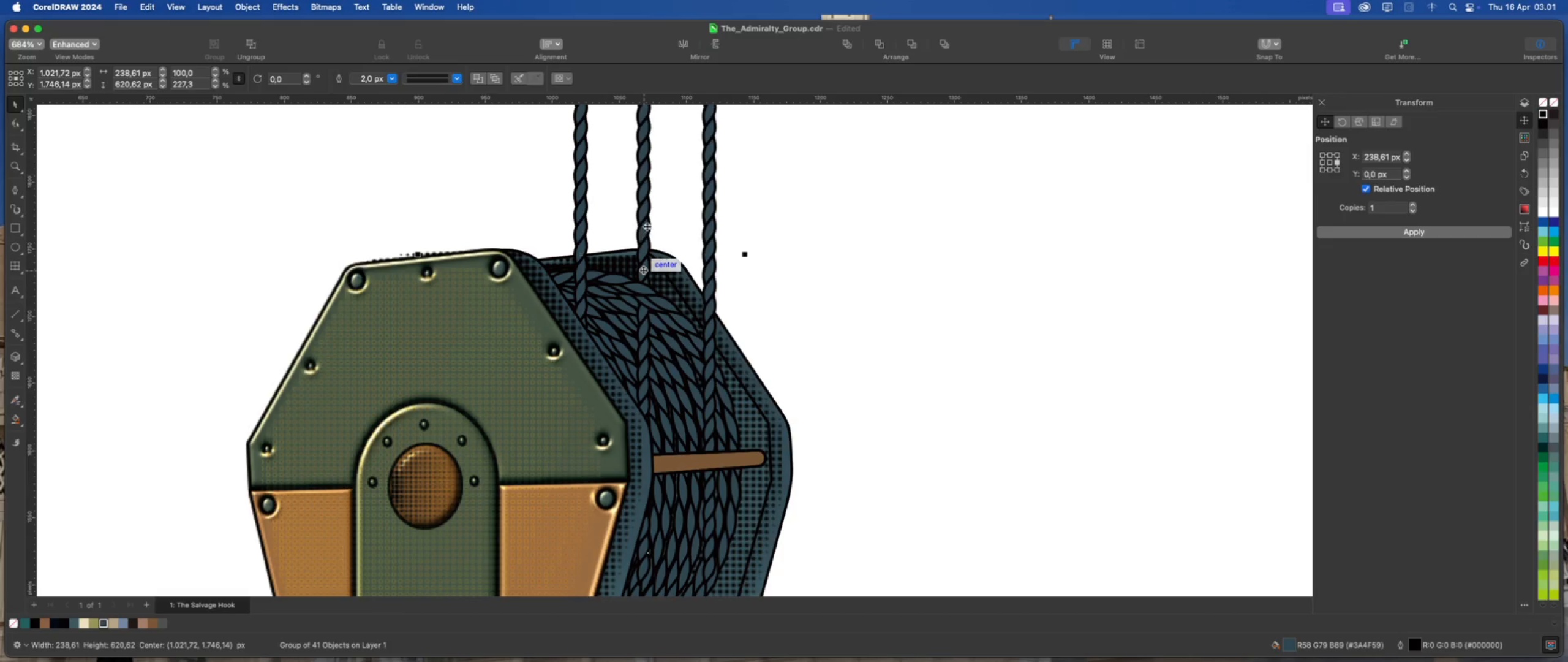 
left_click([646, 206])
 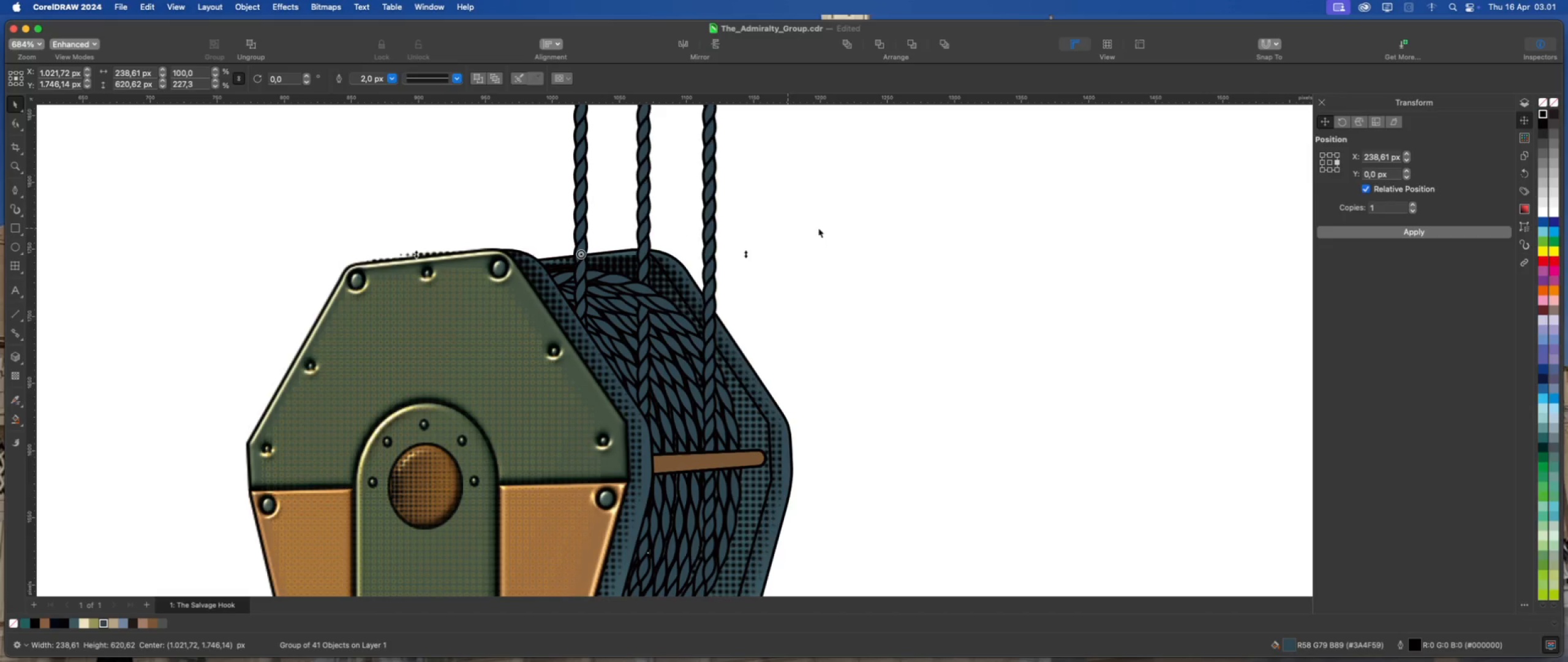 
left_click([857, 228])
 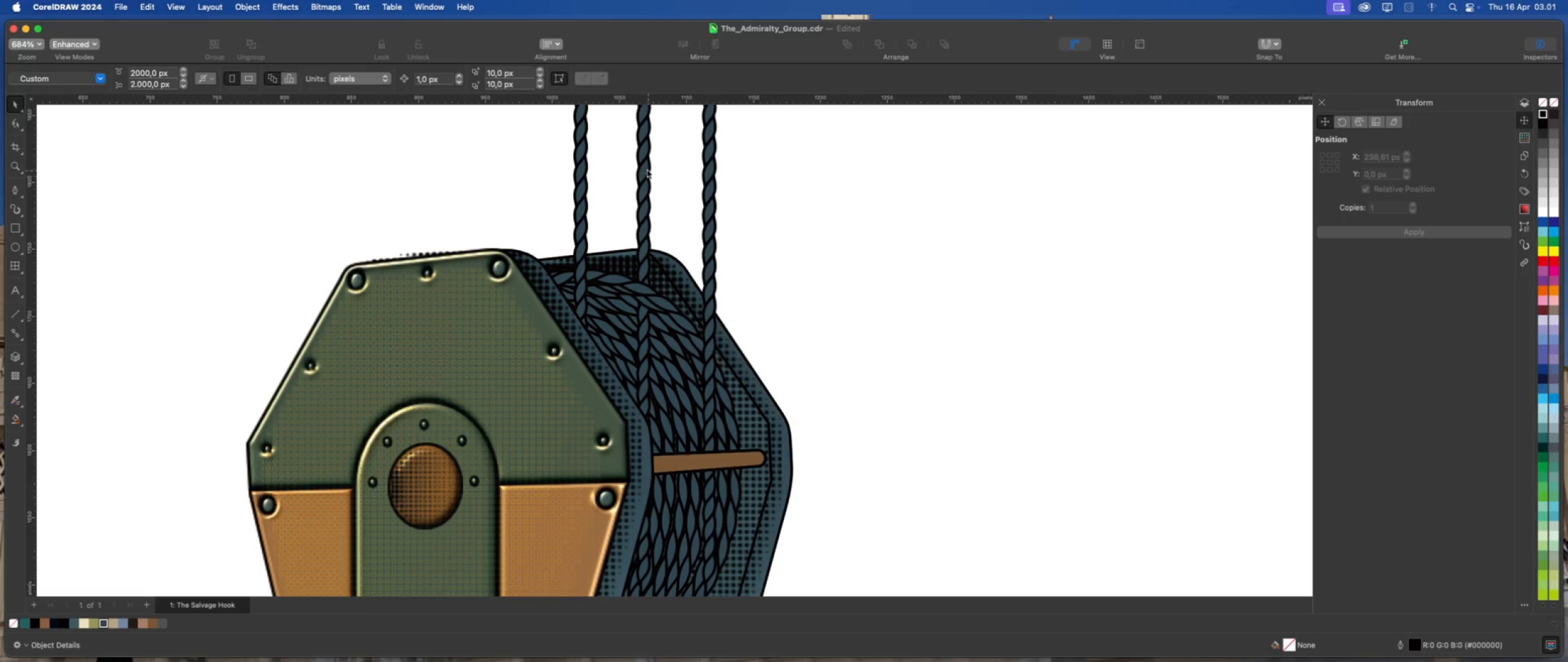 
left_click([642, 166])
 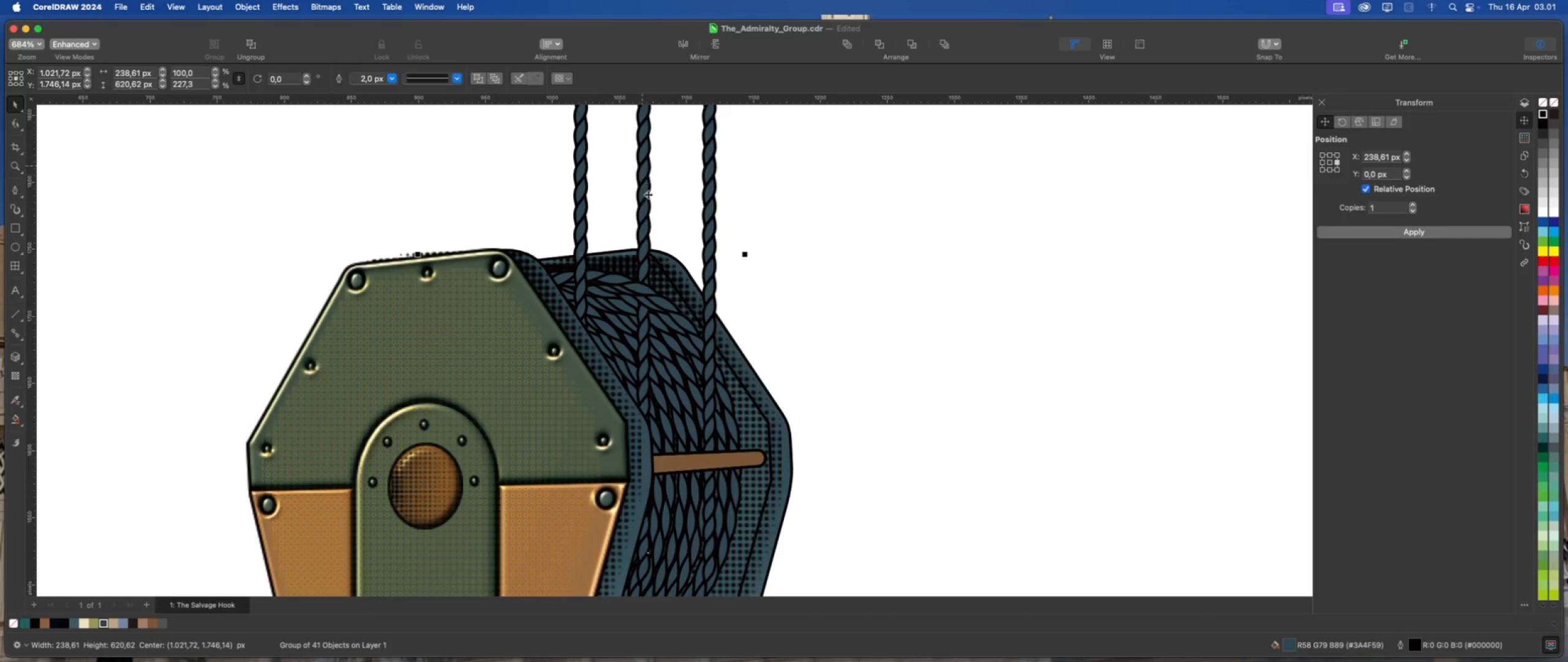 
scroll: coordinate [641, 268], scroll_direction: down, amount: 12.0
 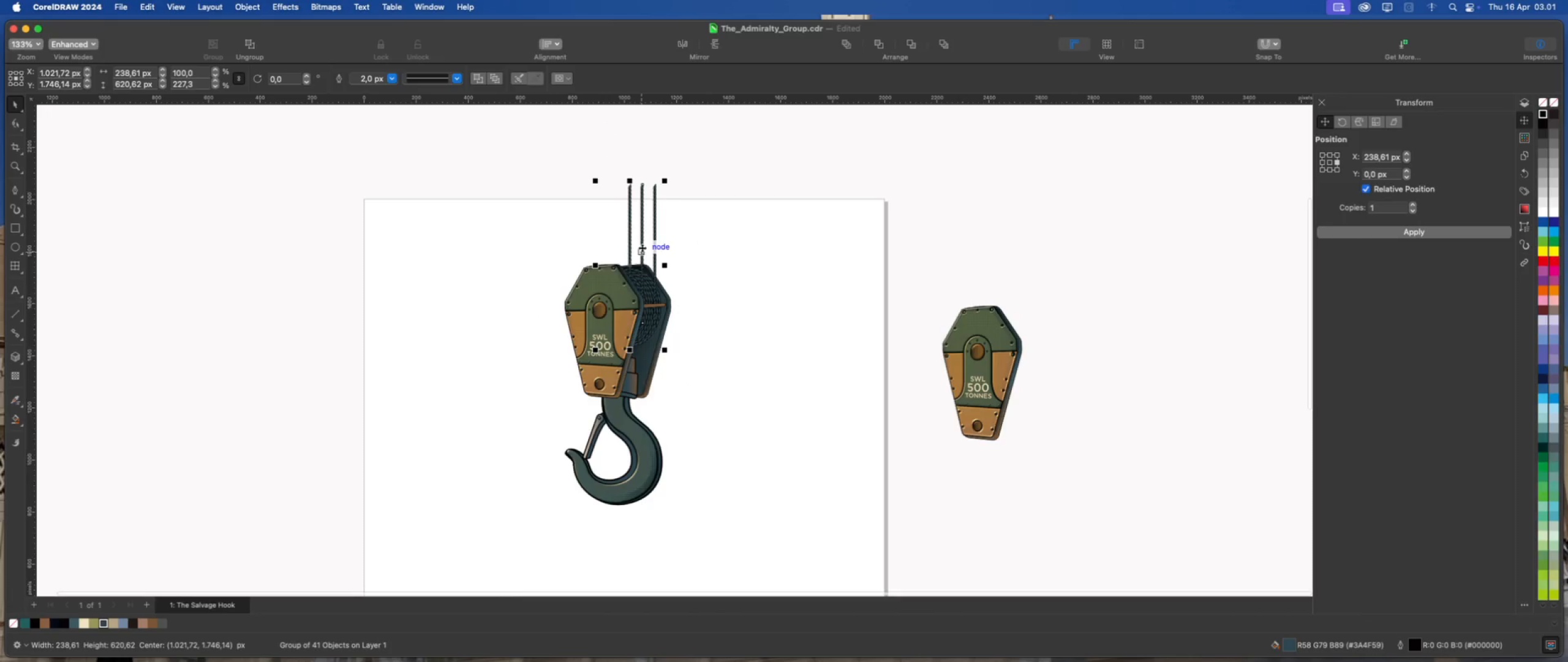 
right_click([642, 246])
 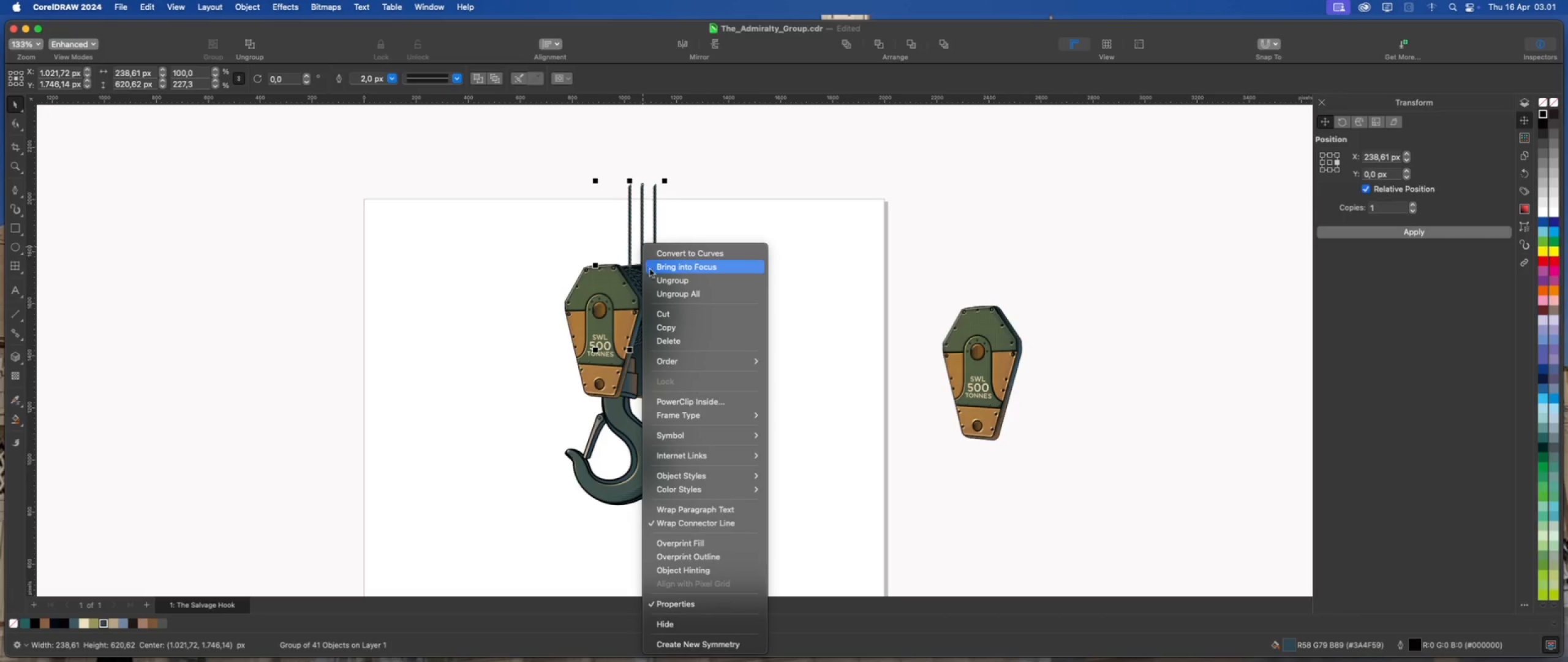 
left_click([654, 275])
 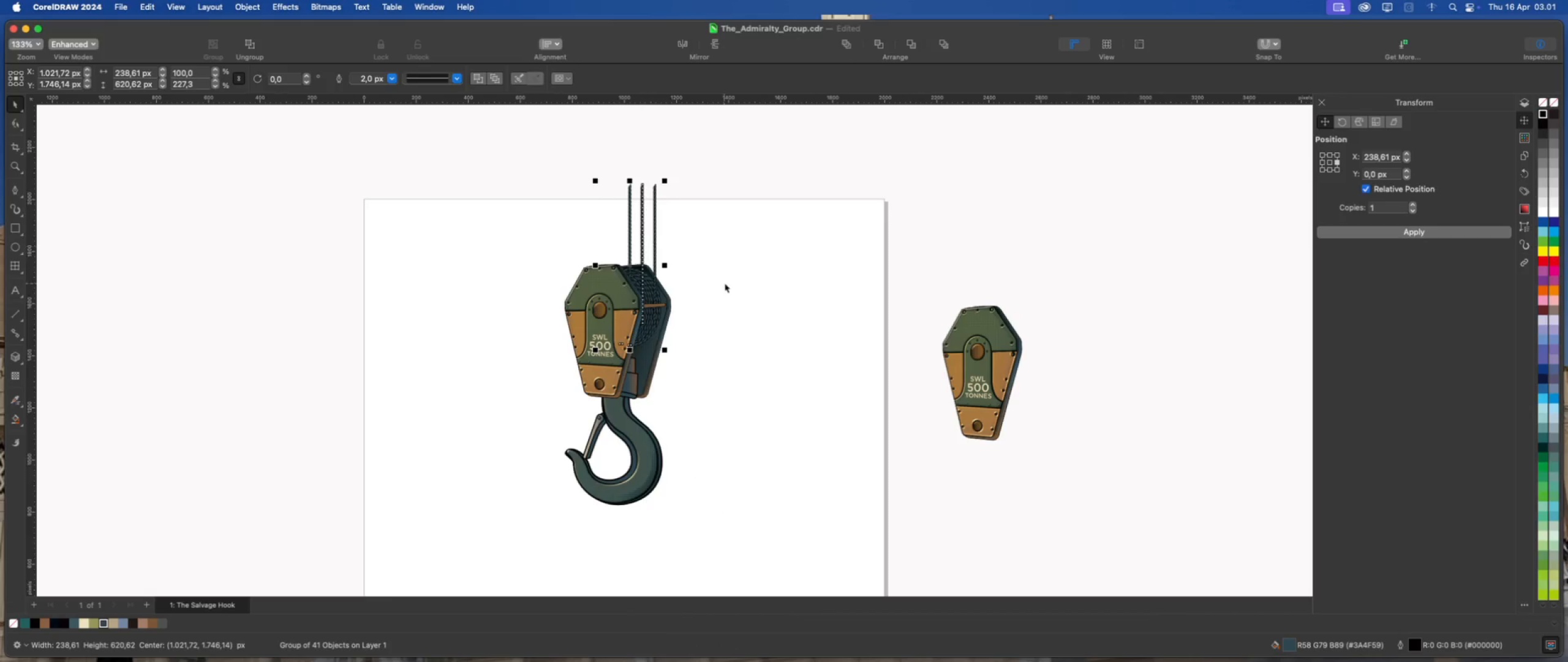 
left_click([725, 283])
 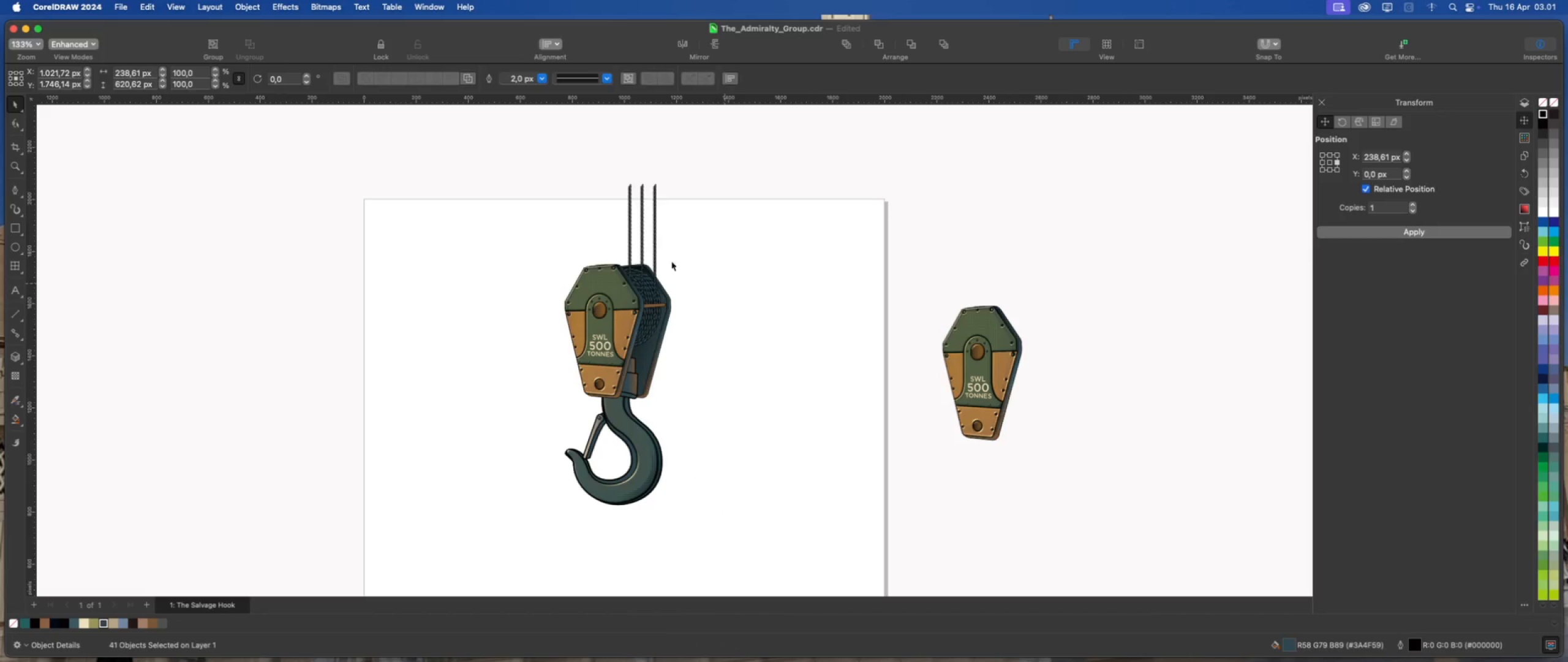 
scroll: coordinate [640, 256], scroll_direction: up, amount: 7.0
 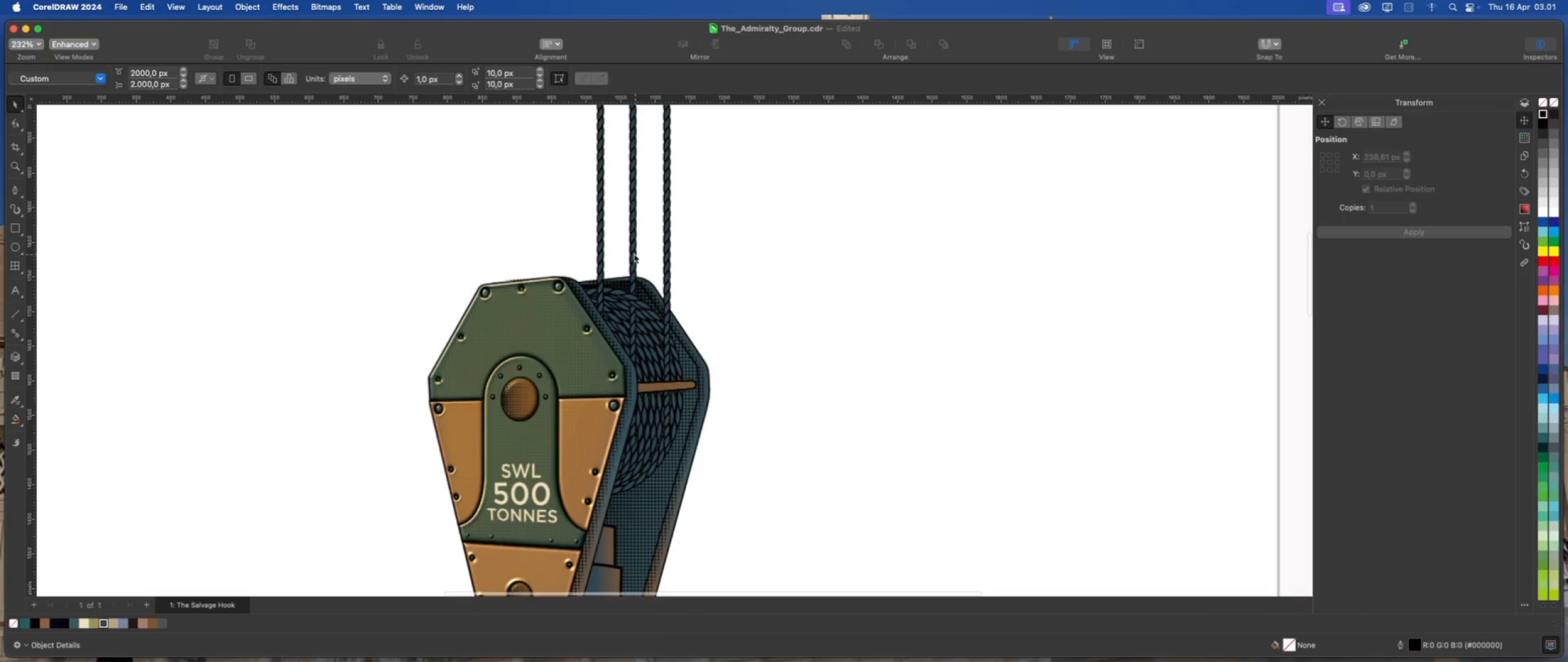 
left_click([633, 253])
 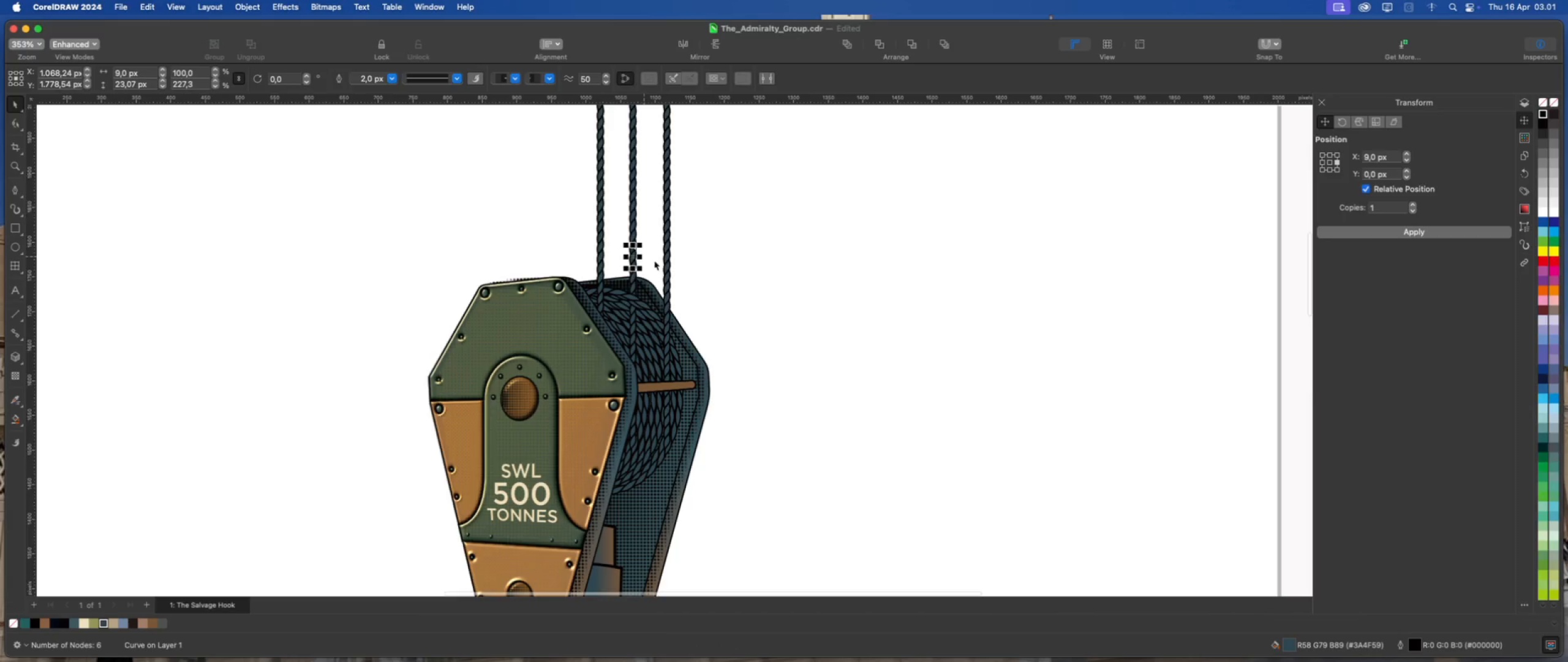 
left_click([728, 284])
 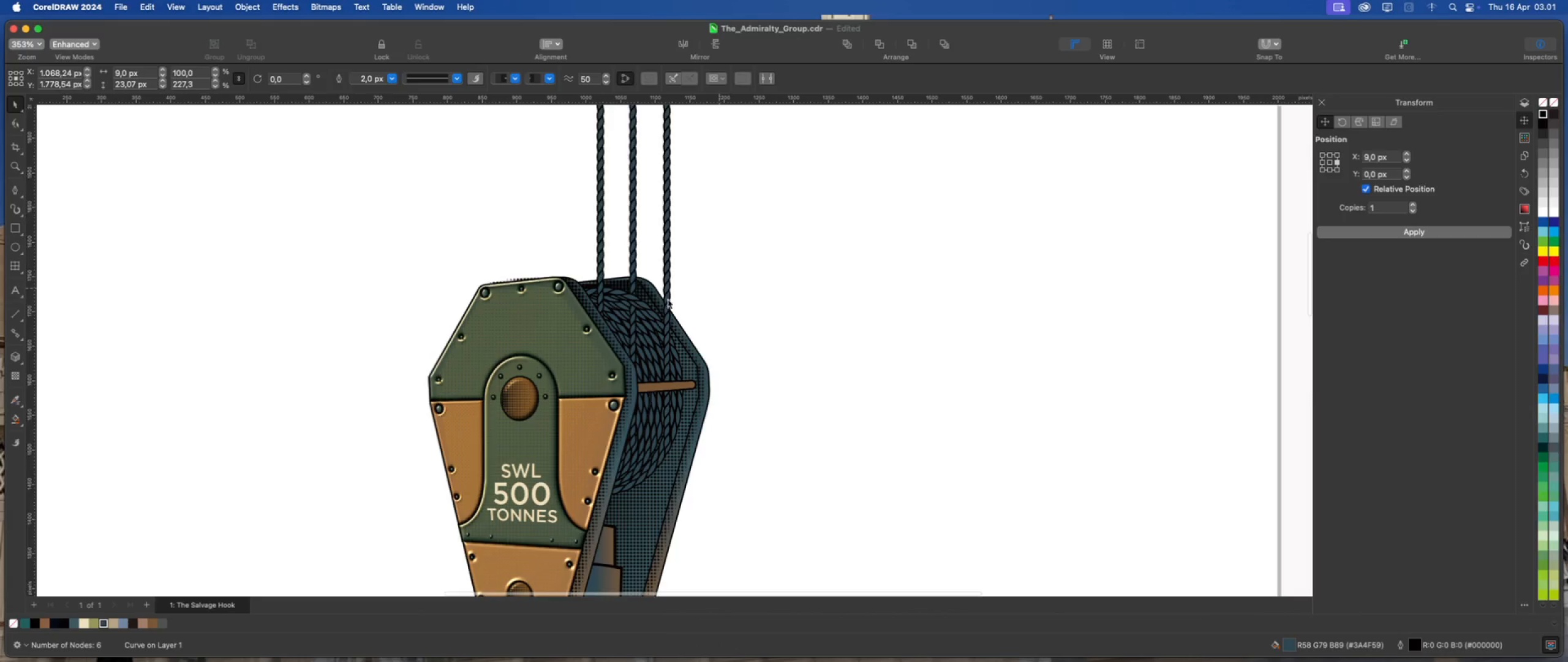 
scroll: coordinate [641, 302], scroll_direction: up, amount: 5.0
 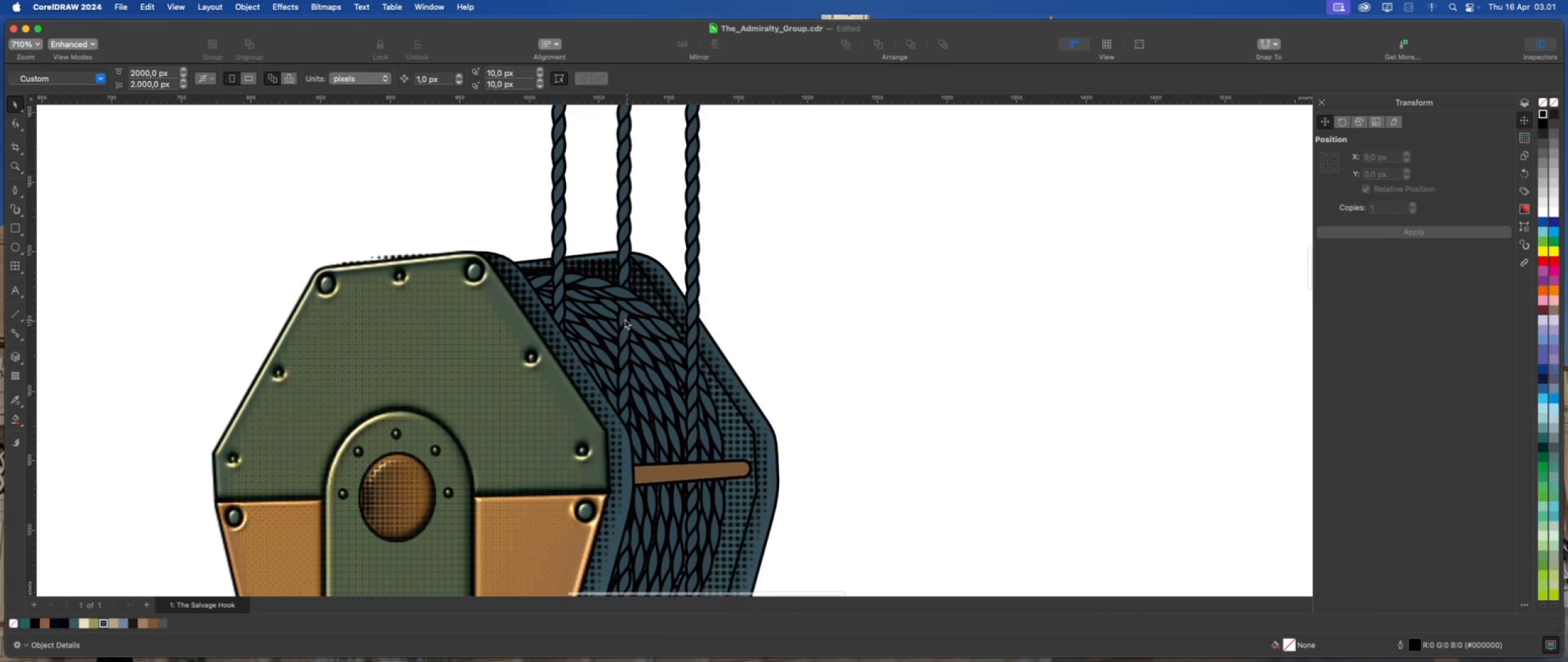 
left_click([624, 319])
 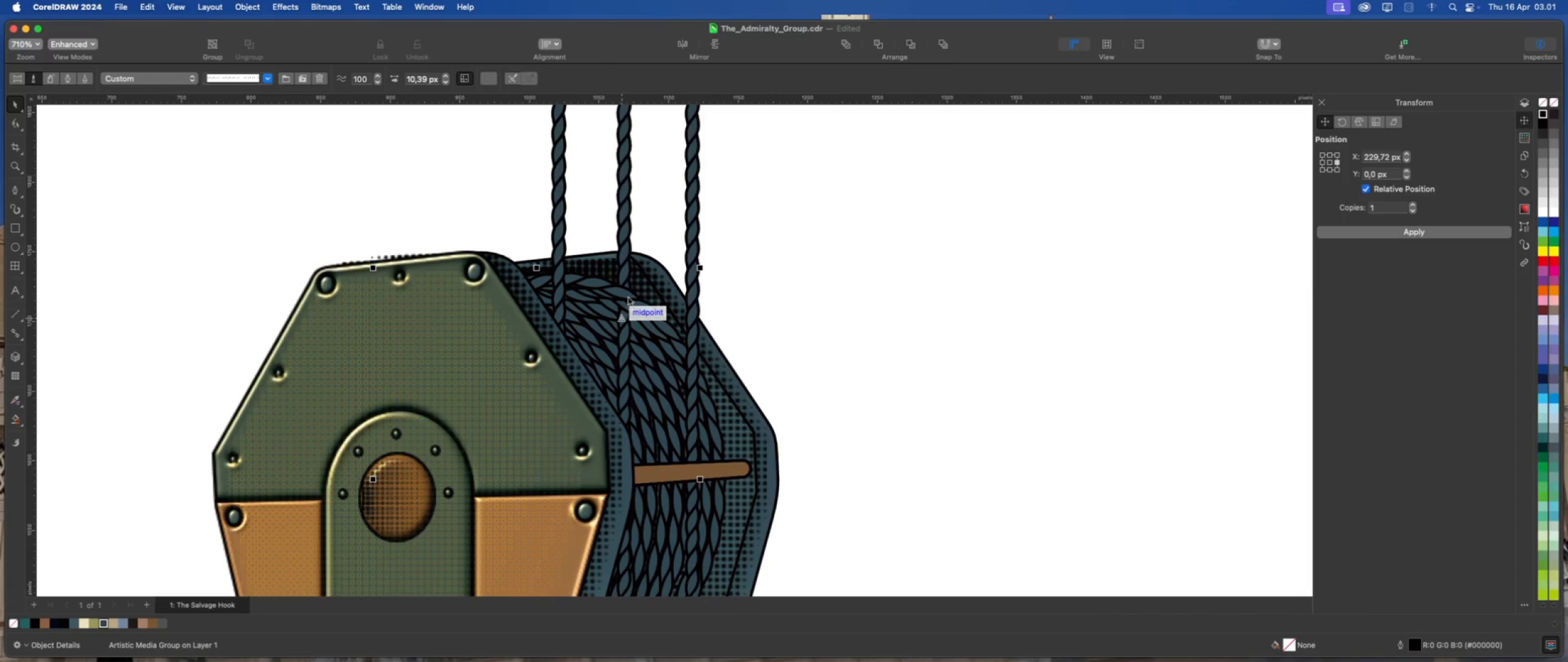 
left_click([780, 270])
 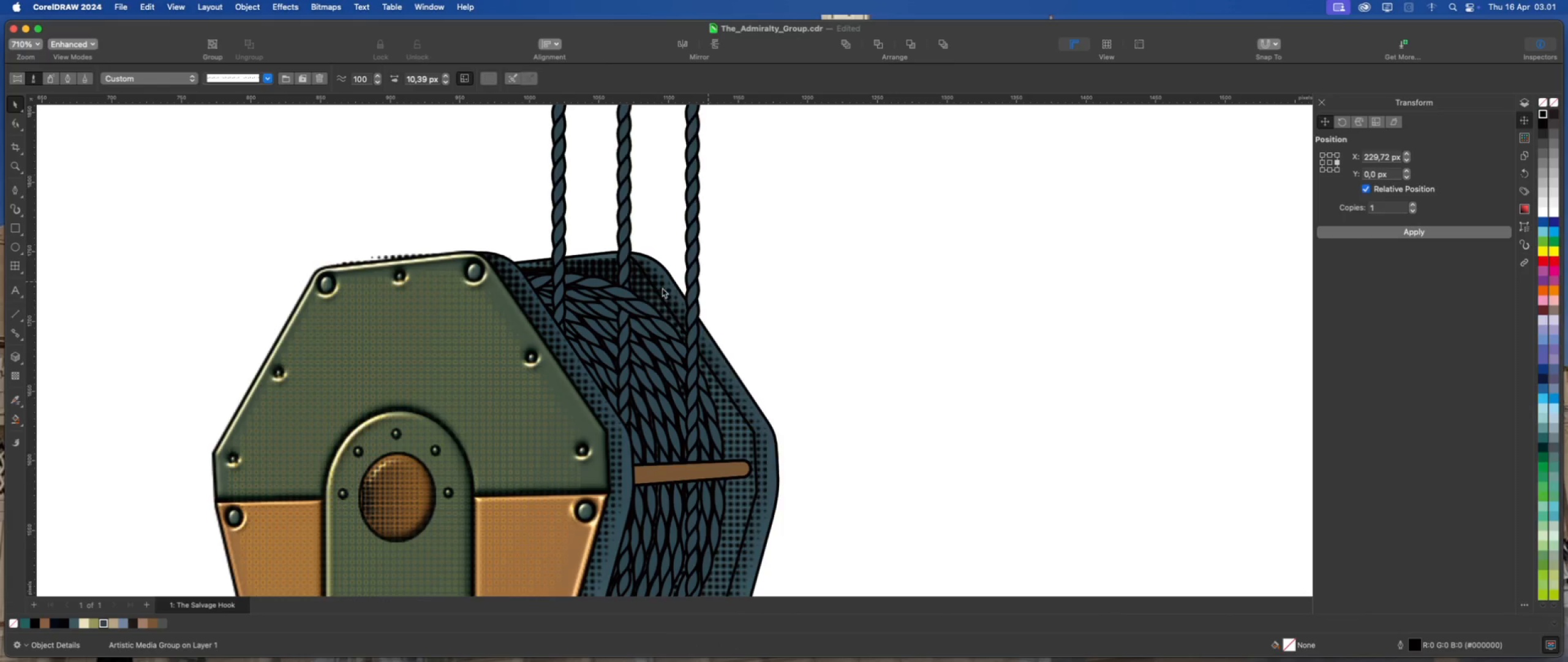 
scroll: coordinate [643, 292], scroll_direction: up, amount: 2.0
 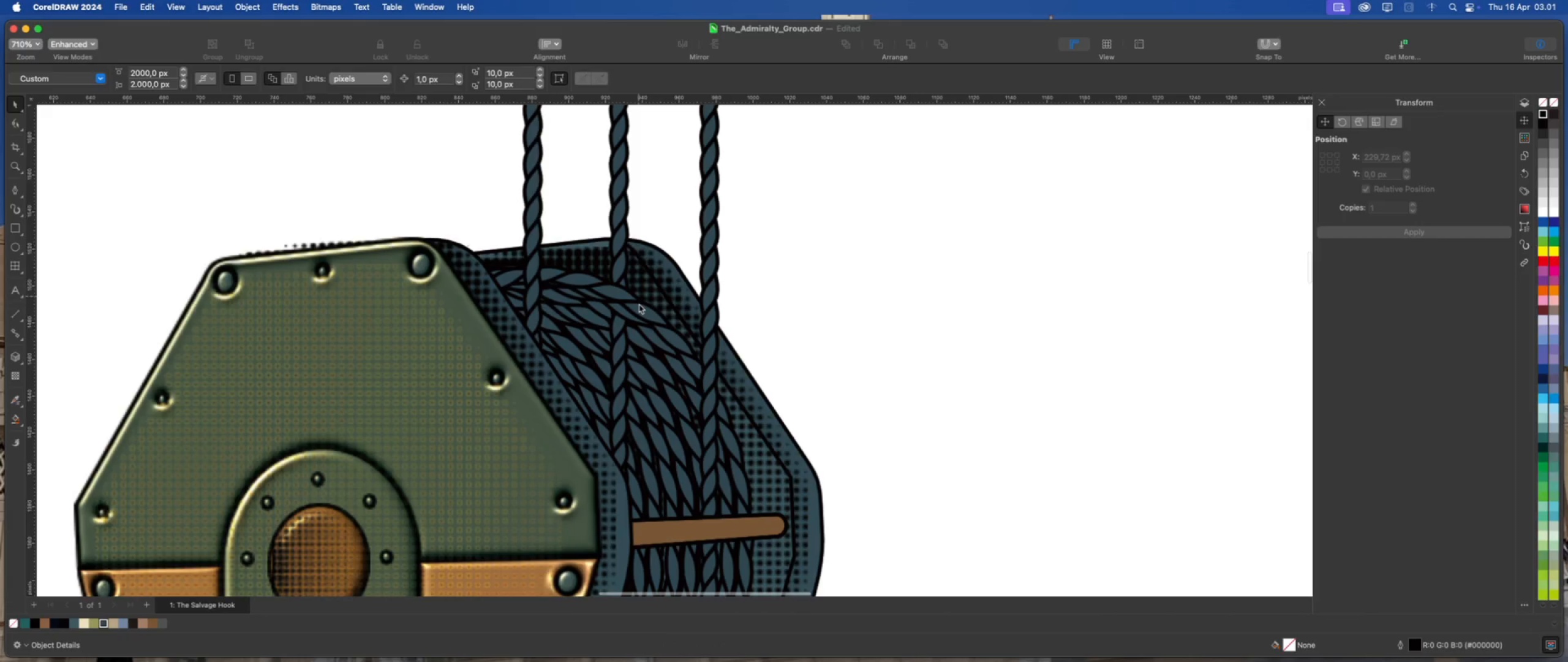 
left_click([639, 305])
 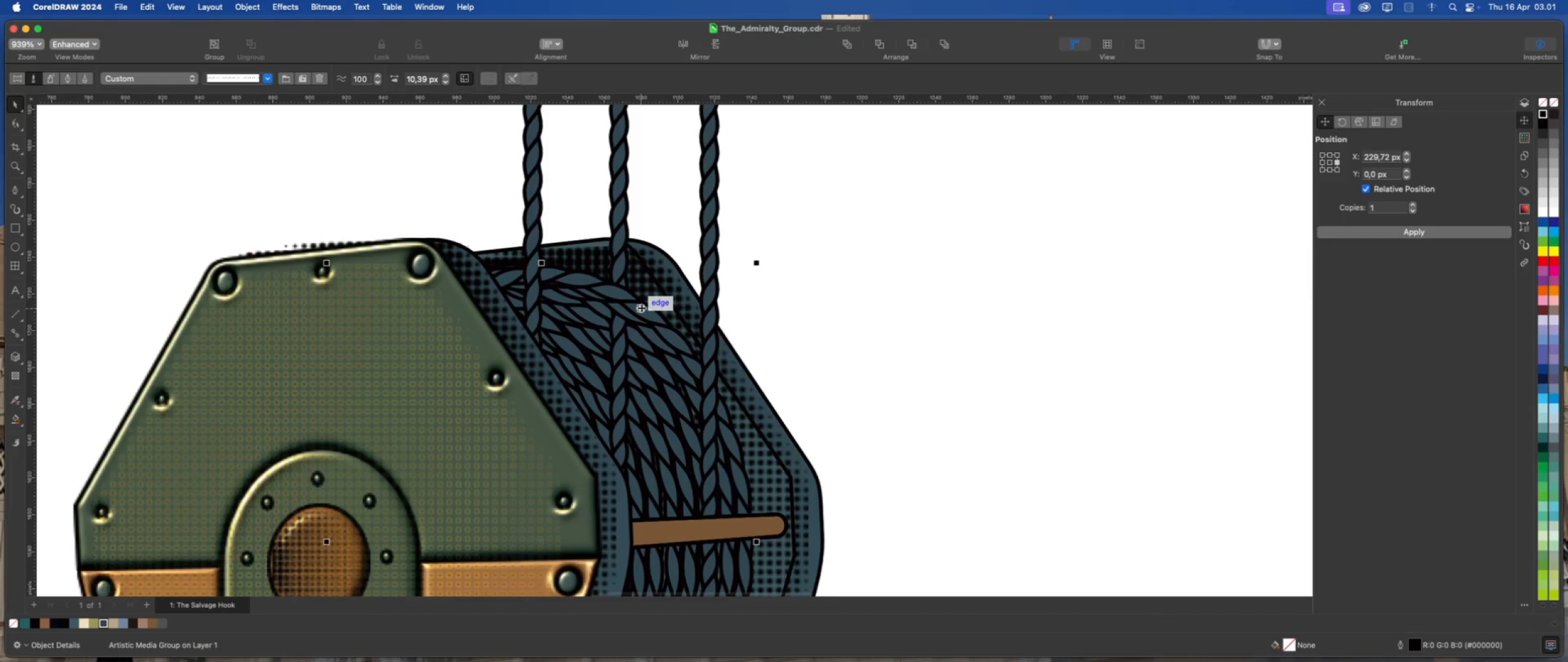 
right_click([641, 308])
 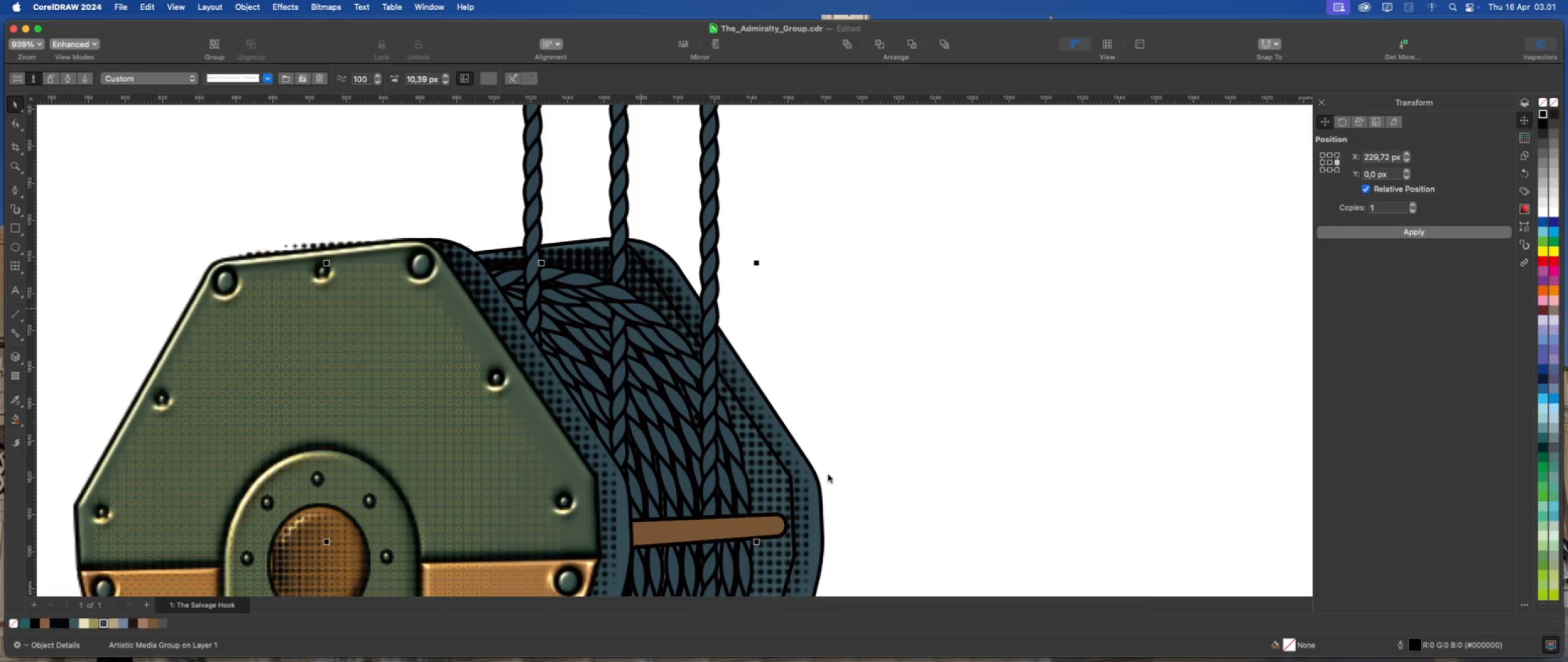 
left_click([833, 391])
 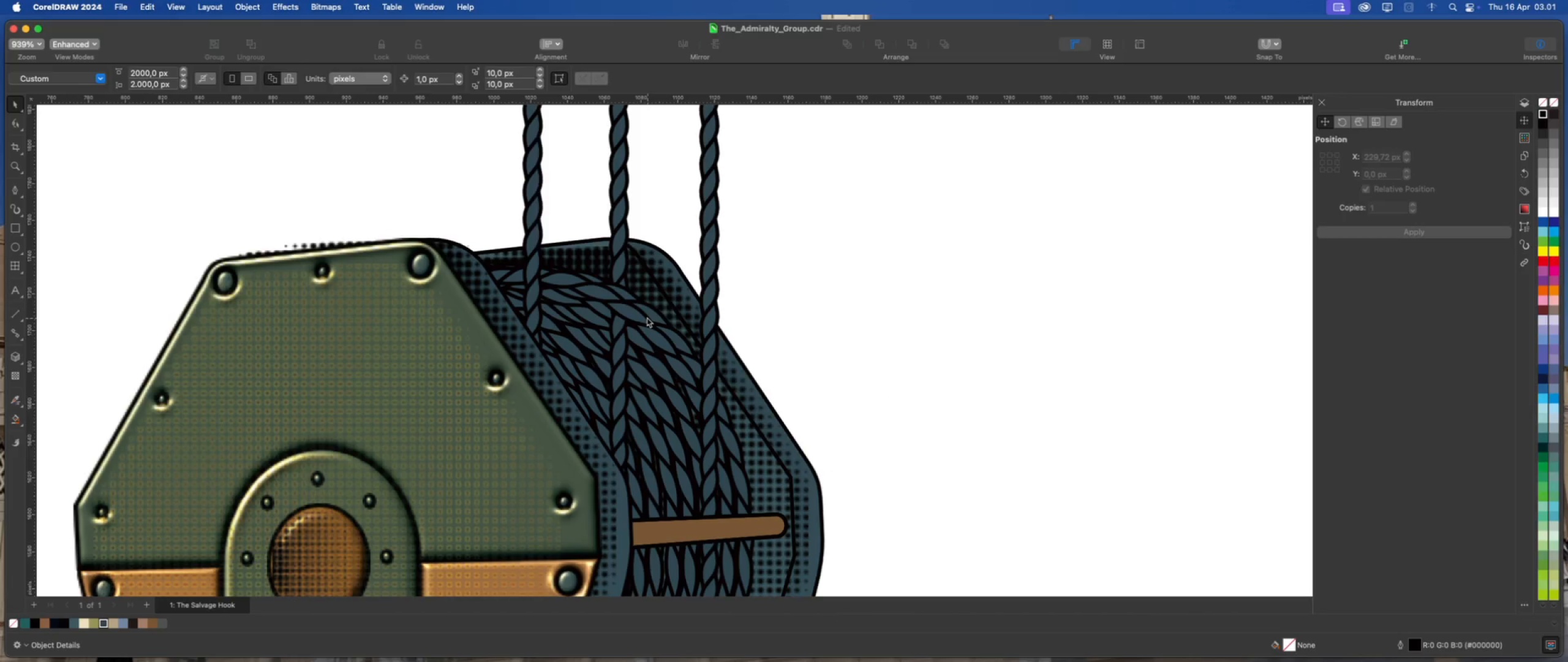 
left_click([643, 314])
 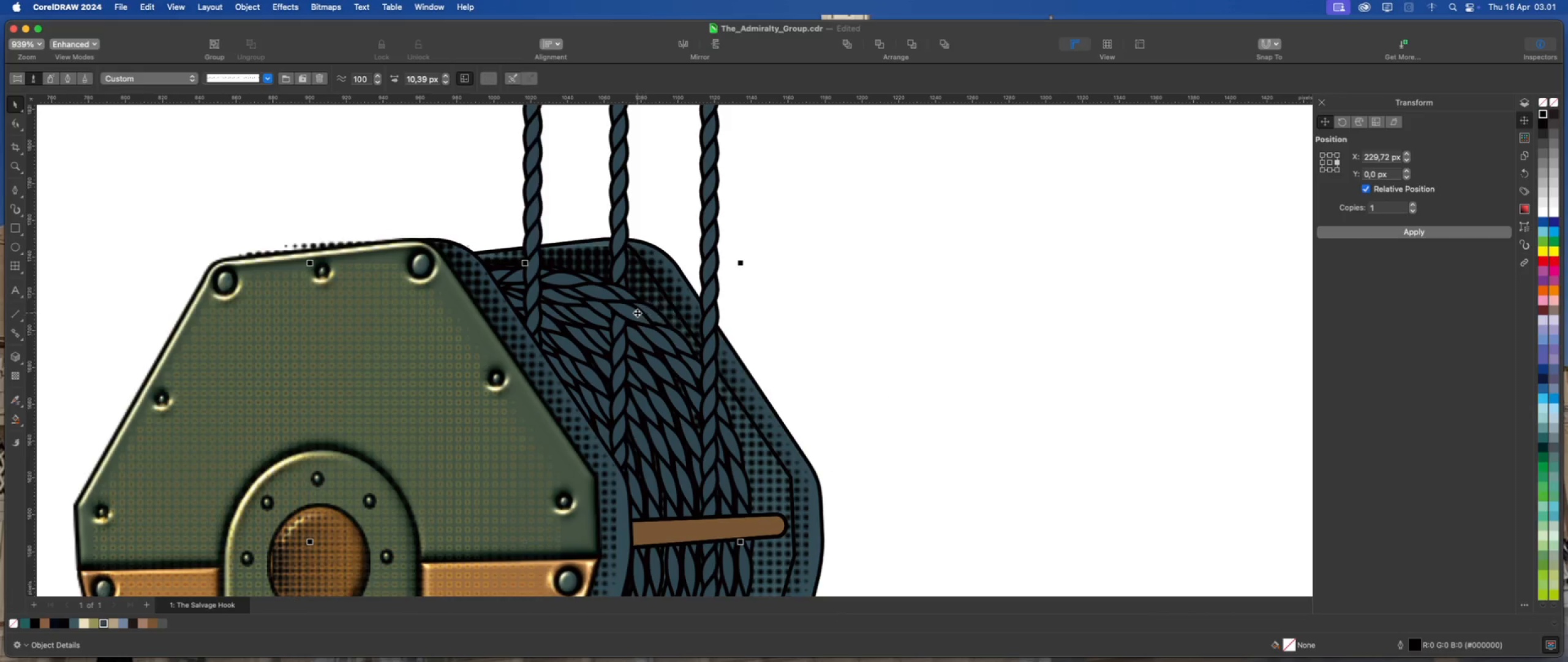 
right_click([637, 313])
 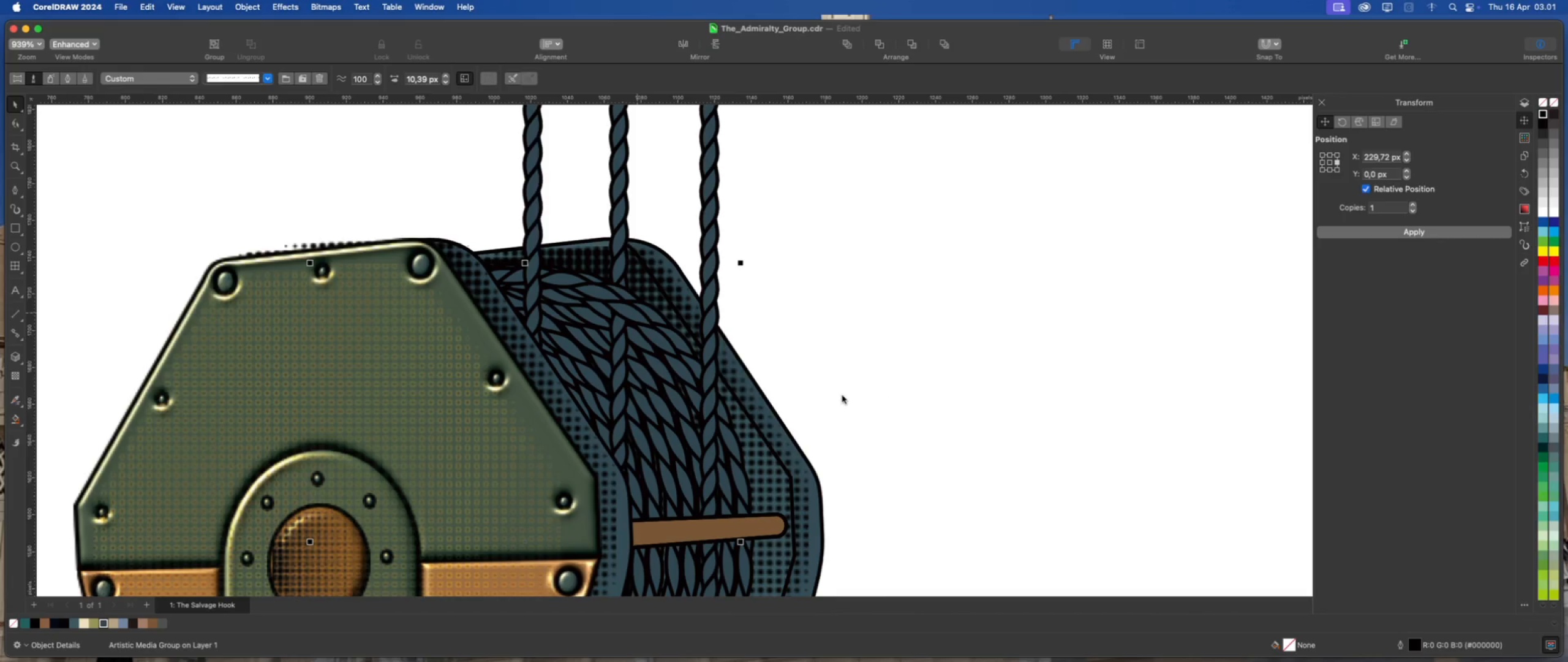 
left_click([843, 392])
 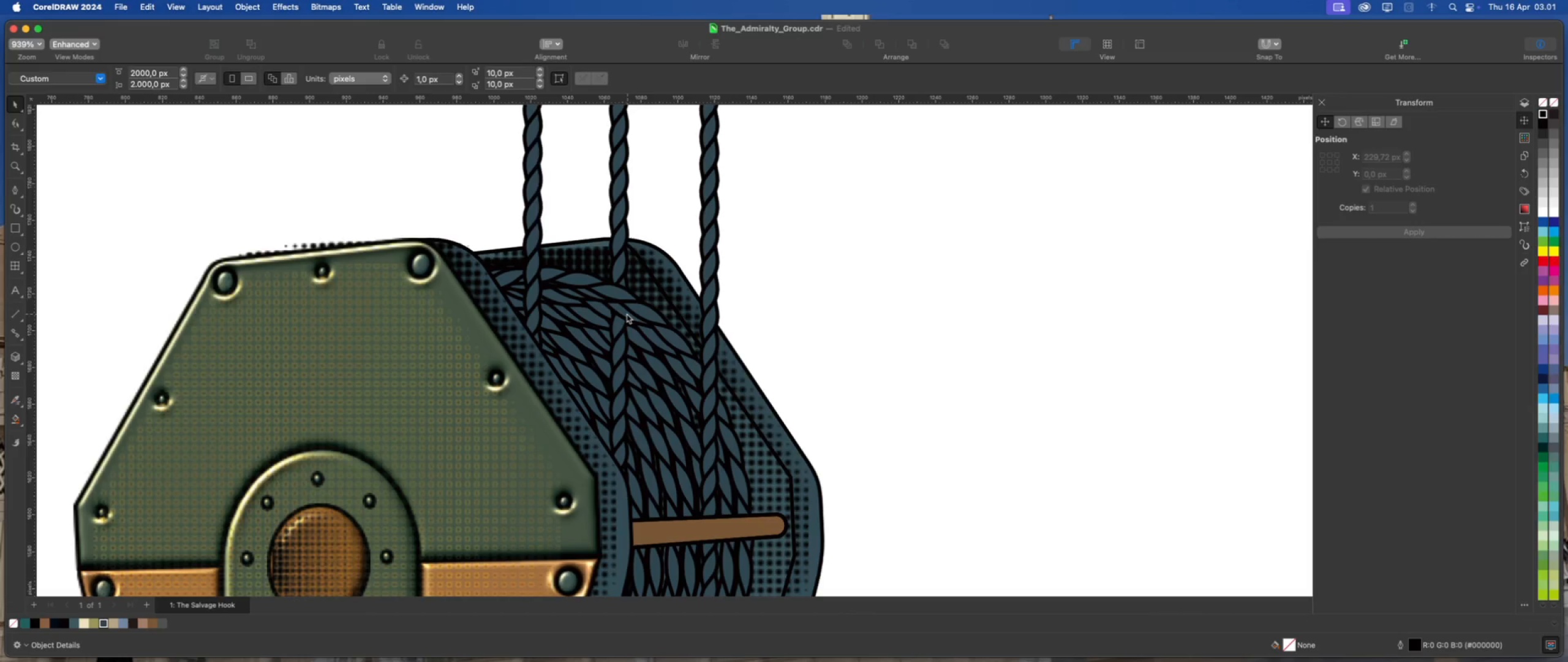 
left_click([624, 313])
 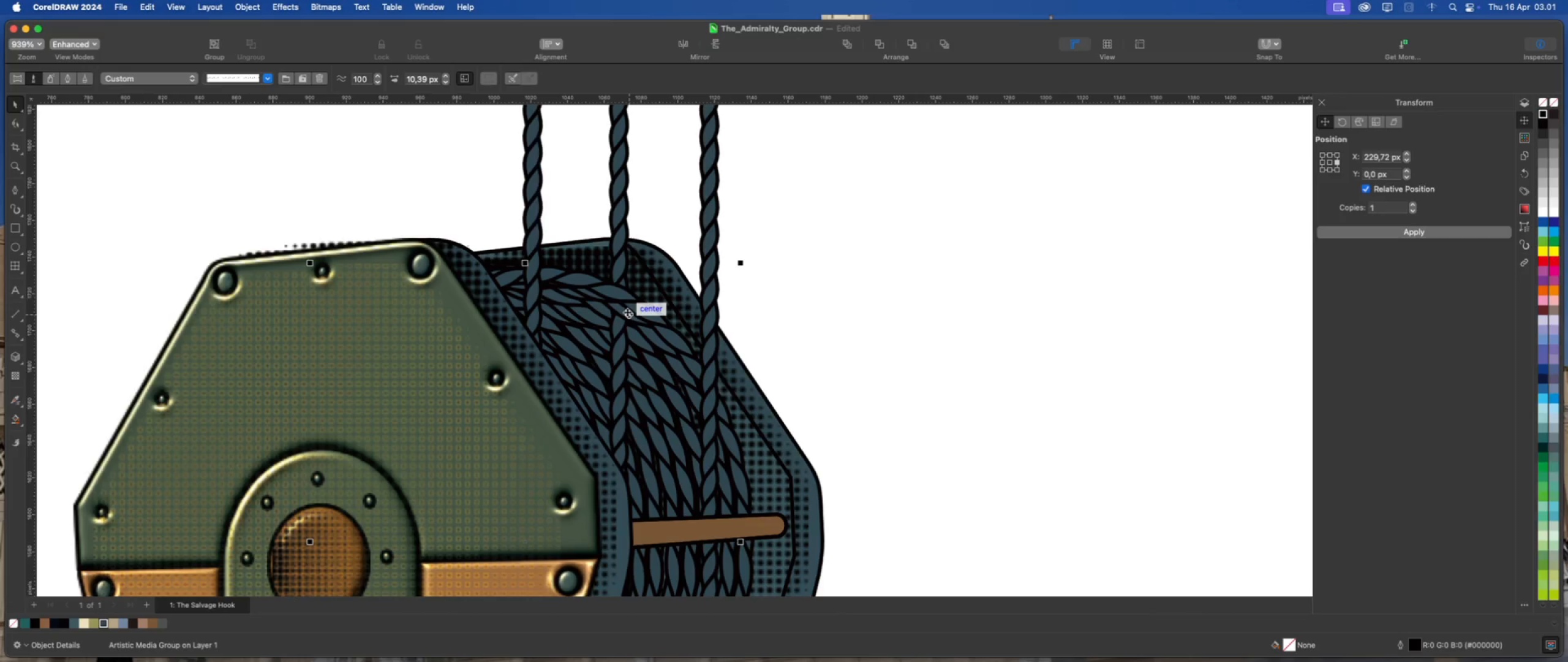 
right_click([628, 311])
 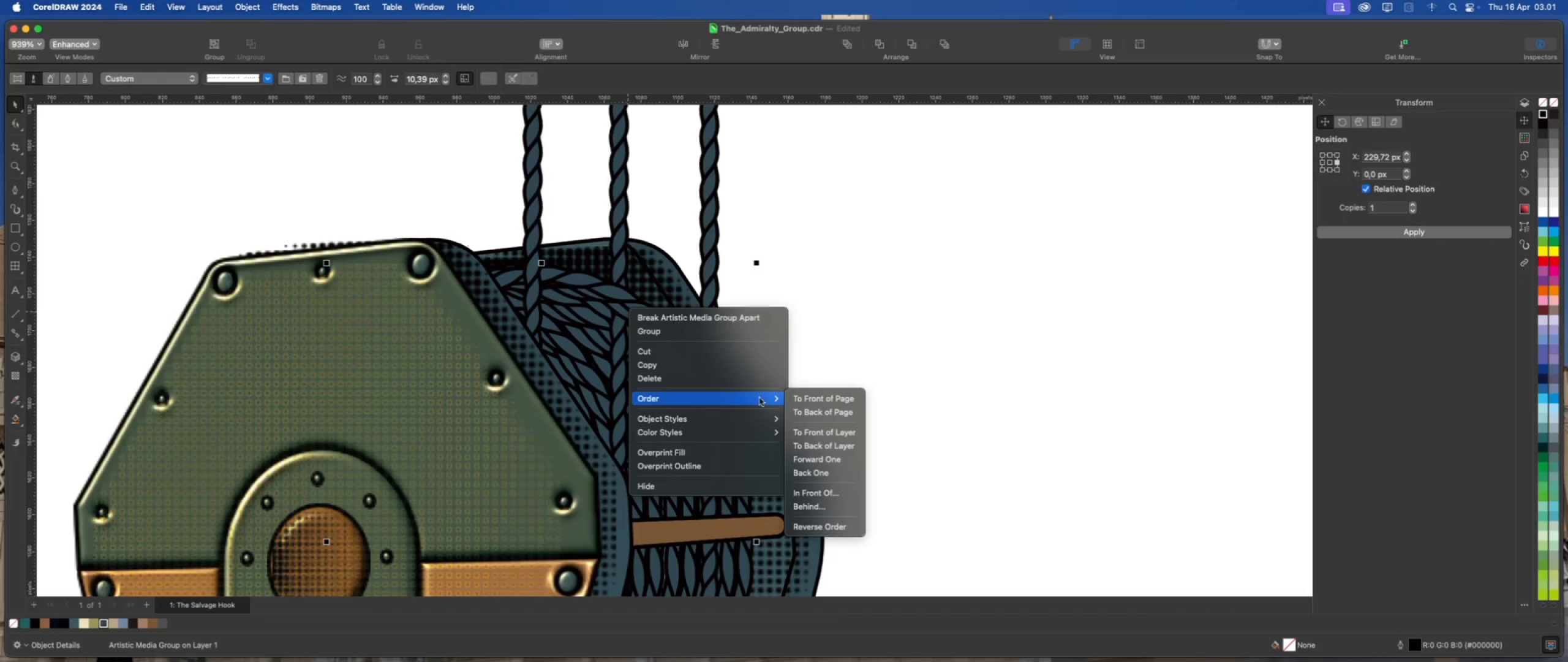 
left_click([824, 471])
 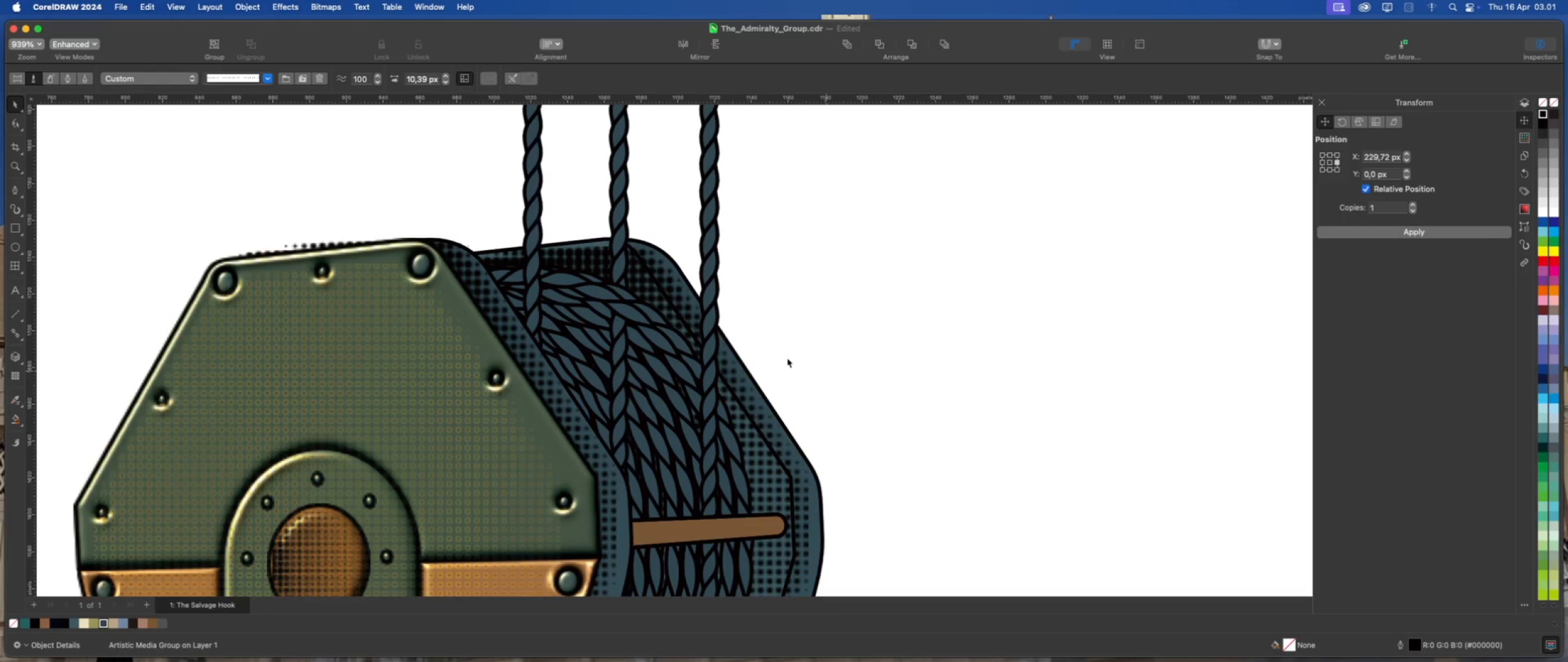 
left_click([644, 313])
 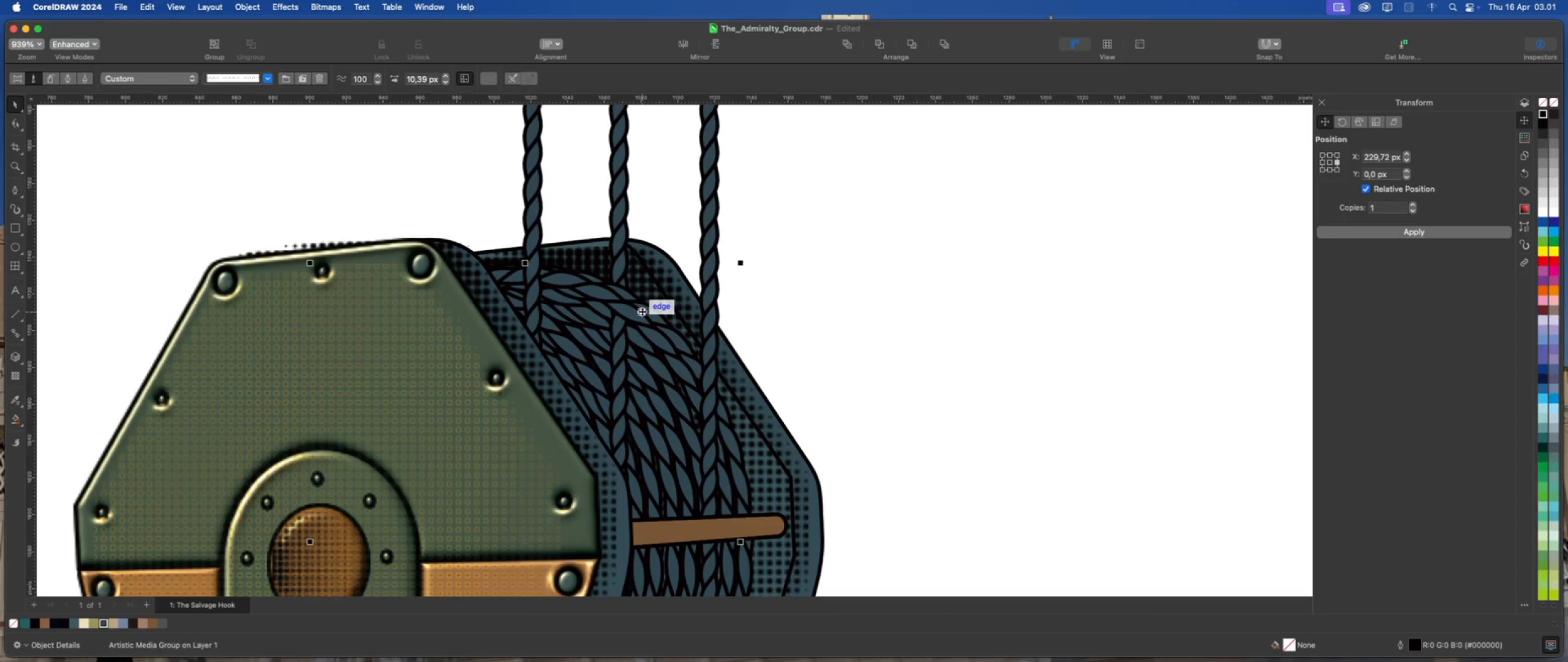 
right_click([642, 311])
 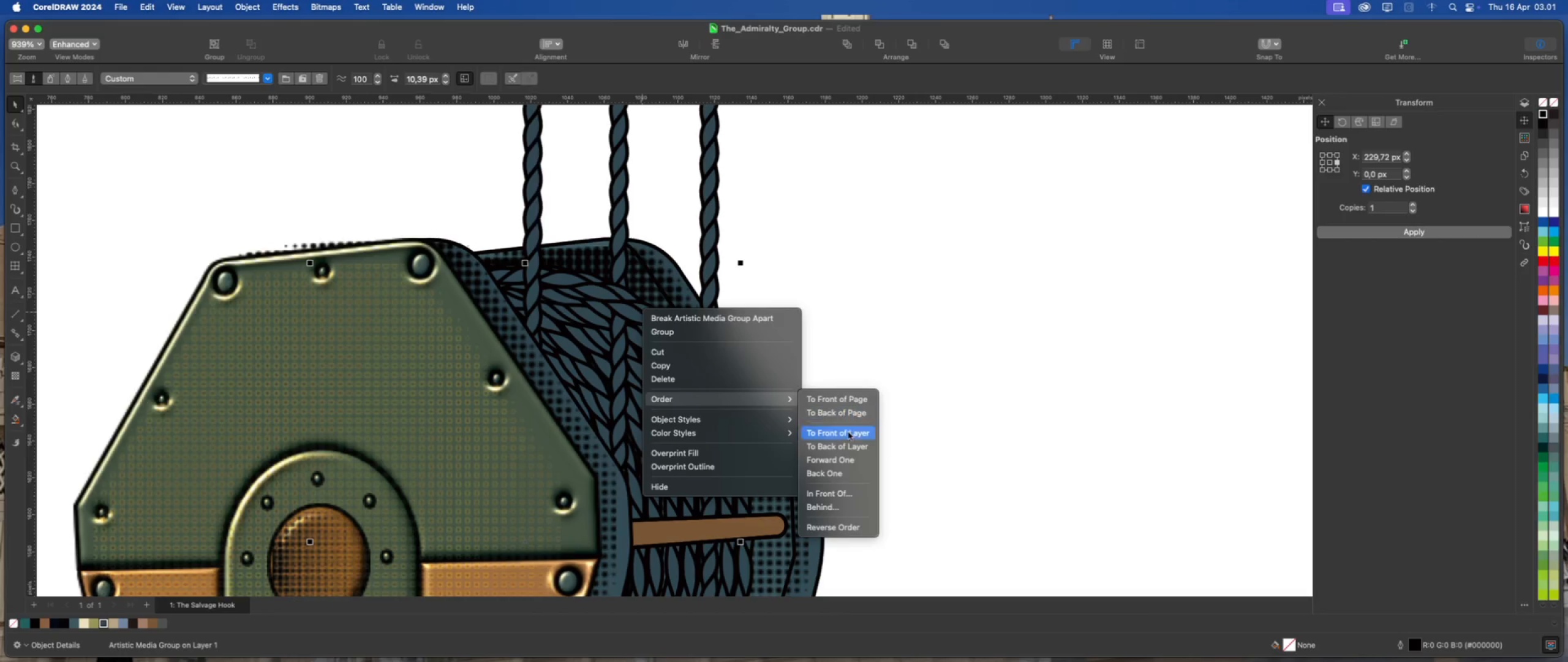 
left_click([850, 477])
 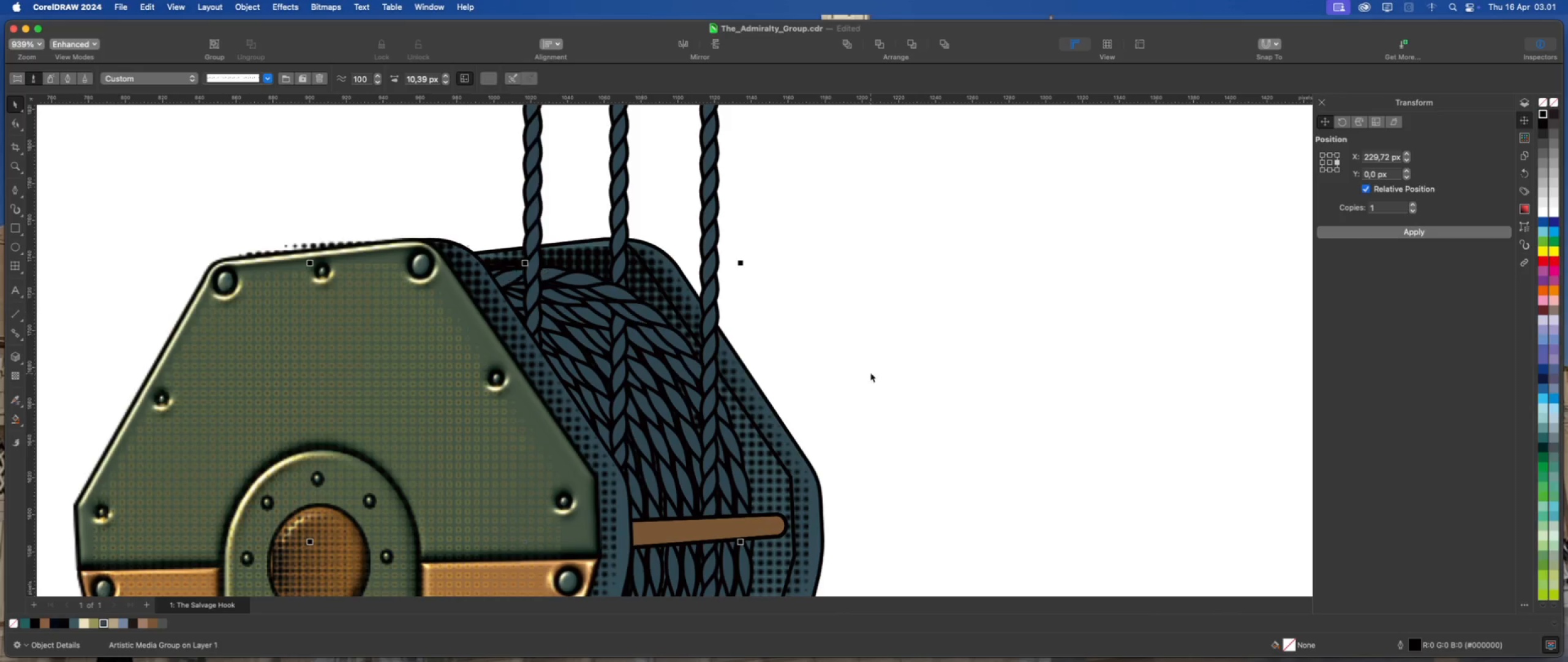 
left_click([871, 371])
 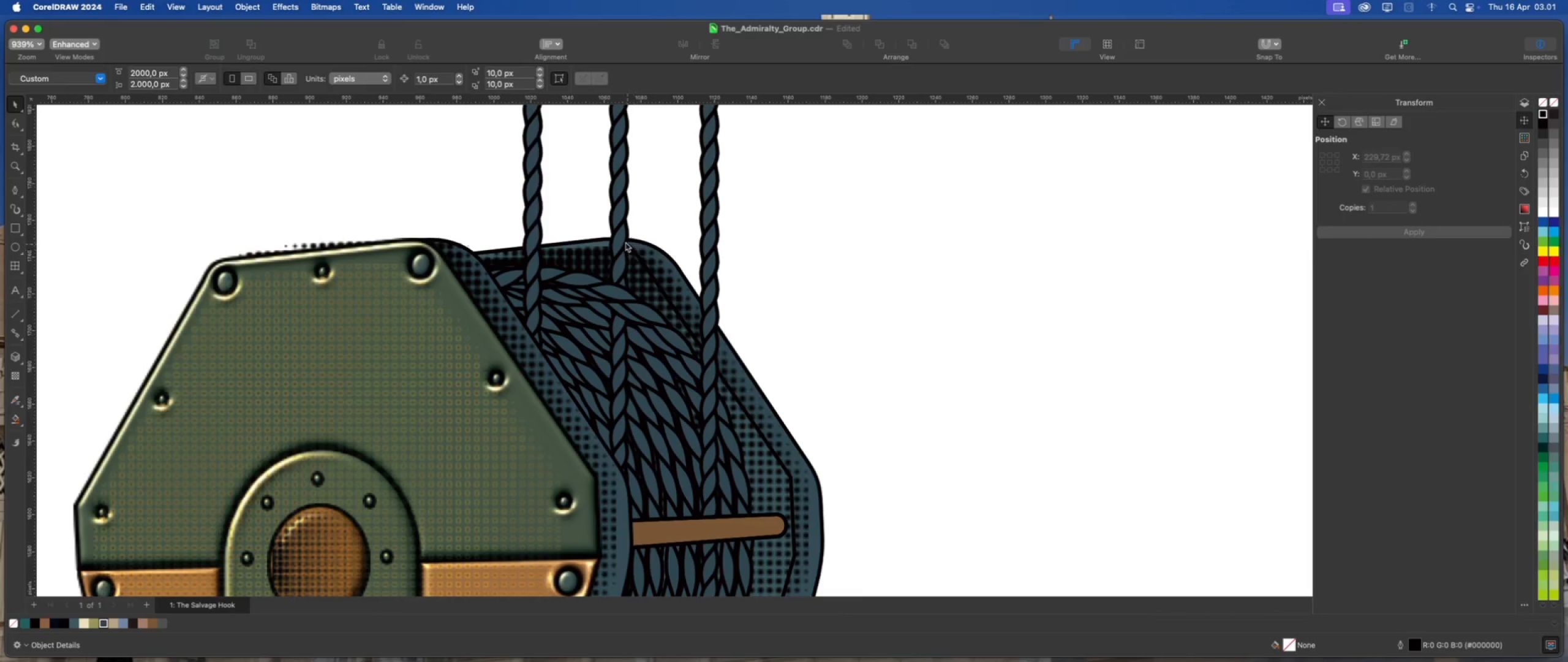 
left_click([622, 236])
 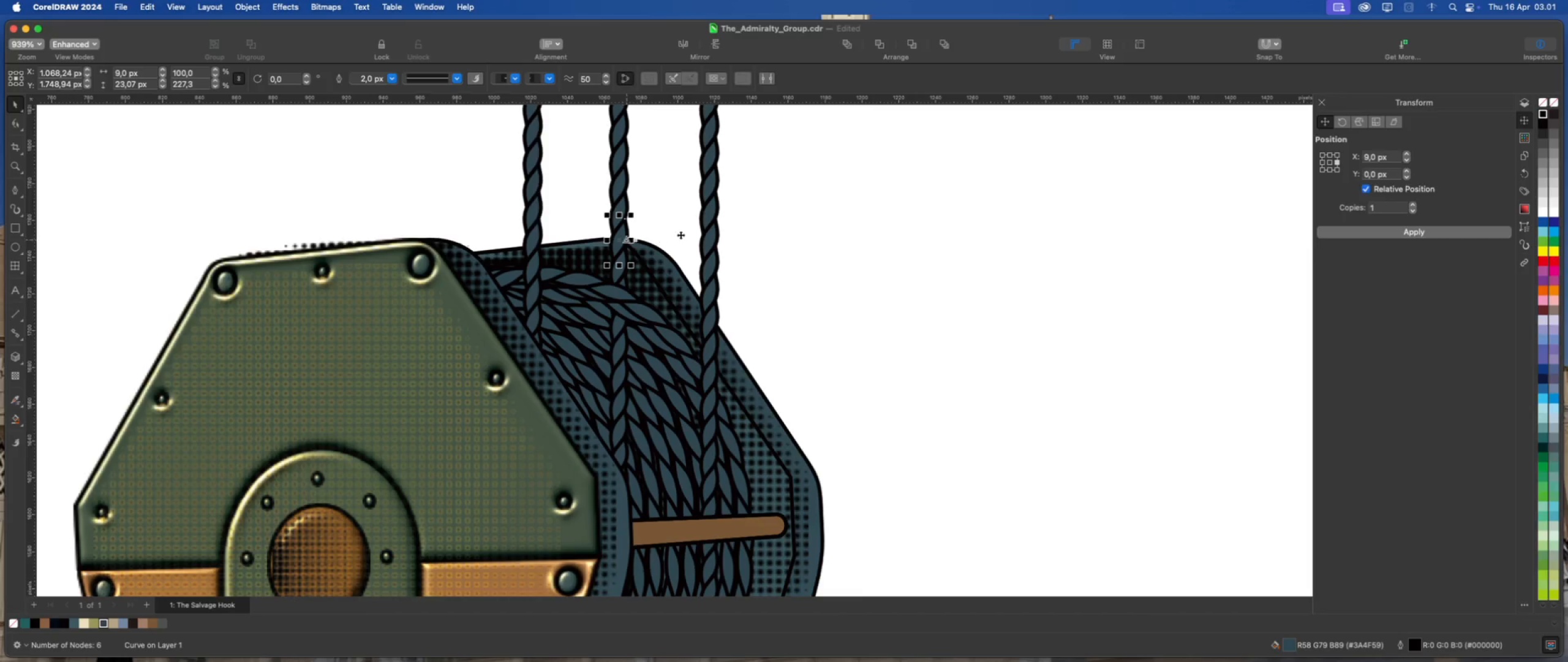 
left_click([681, 232])
 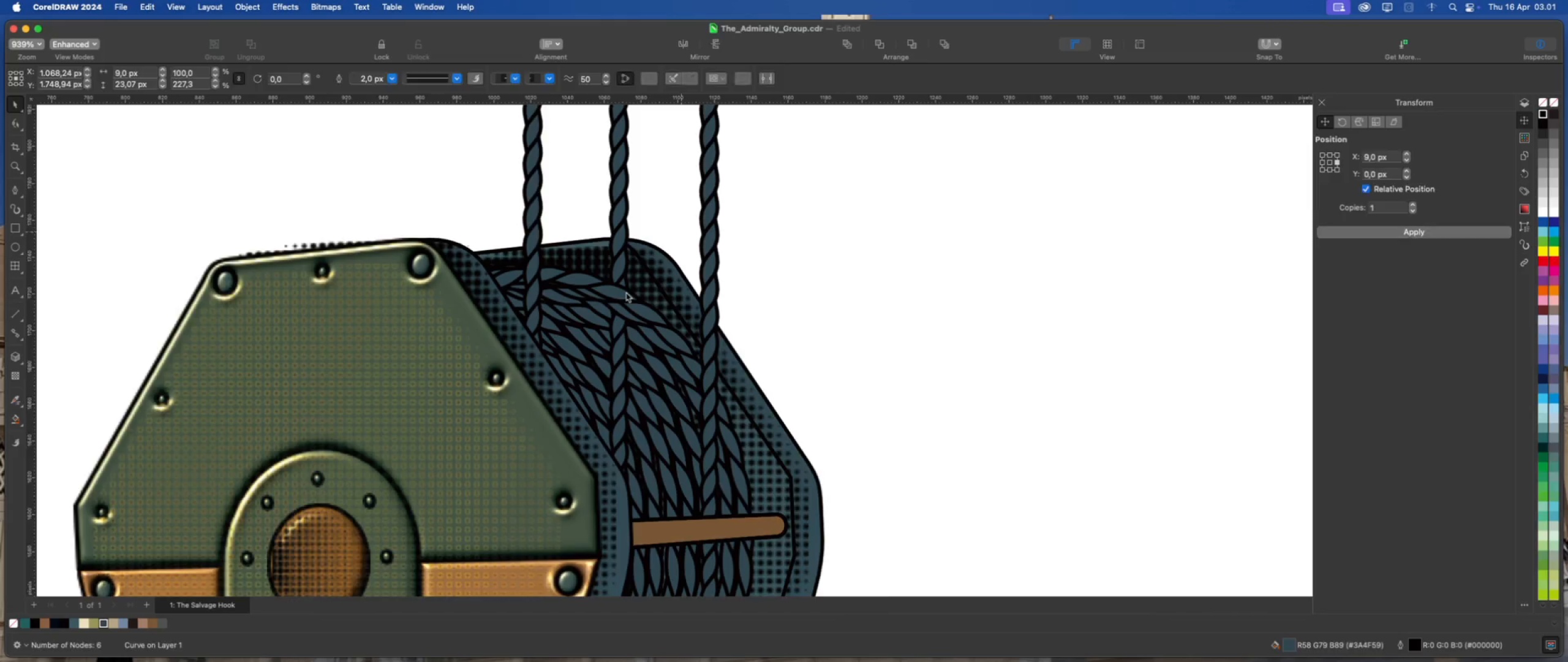 
scroll: coordinate [623, 295], scroll_direction: up, amount: 2.0
 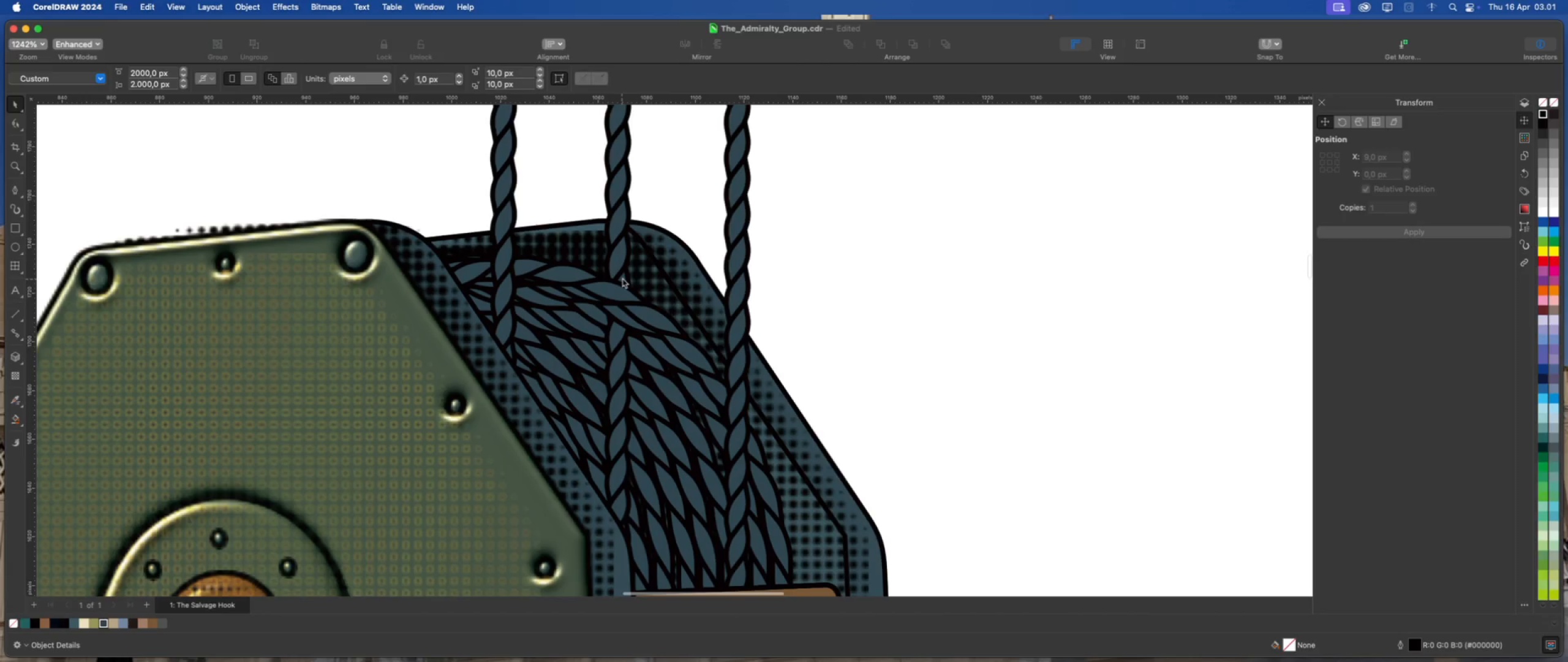 
left_click([622, 278])
 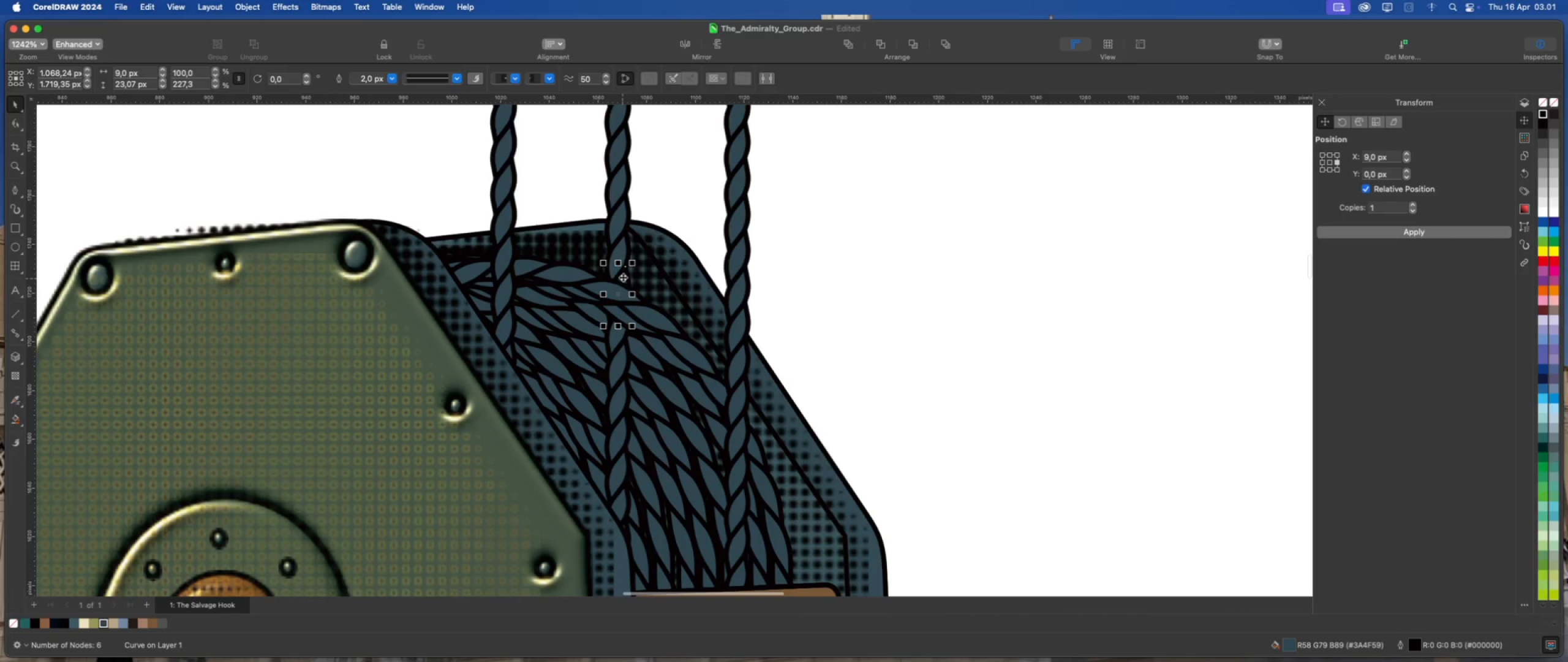 
right_click([623, 277])
 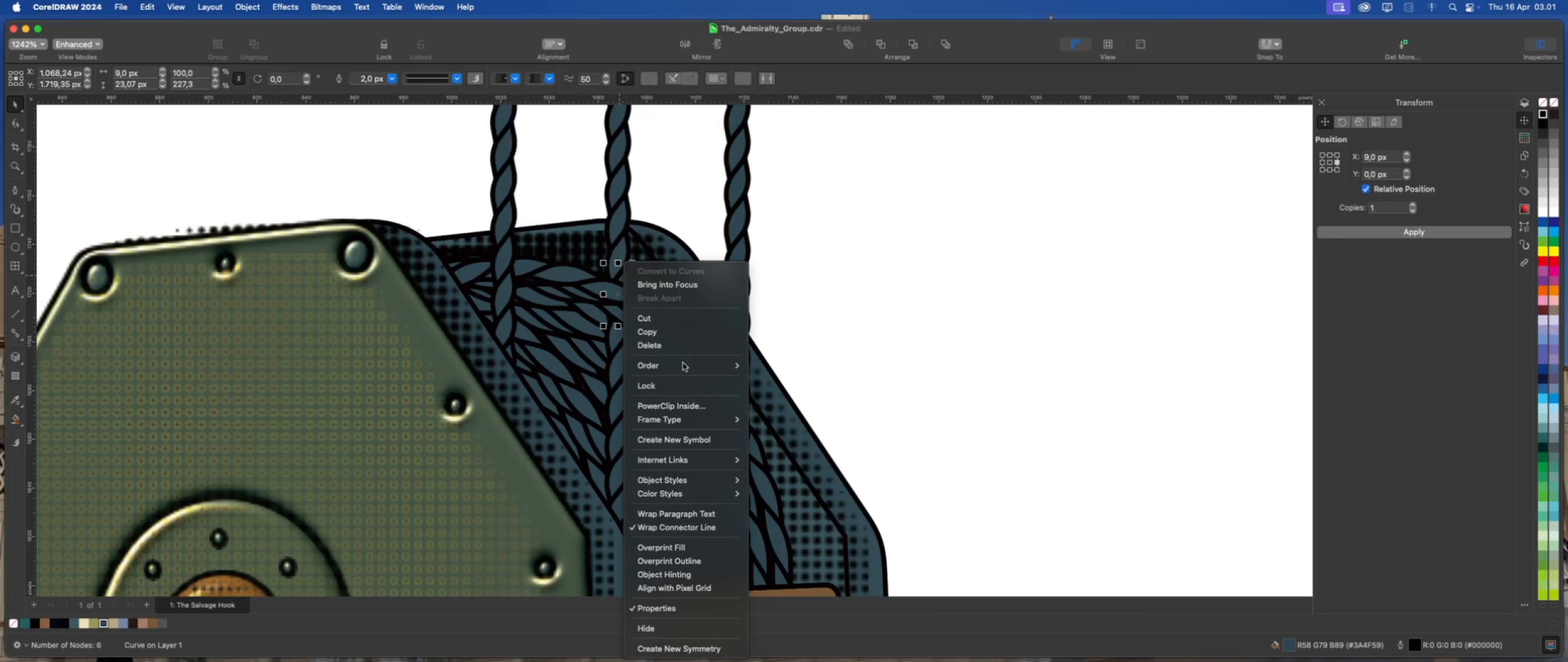 
left_click([683, 363])
 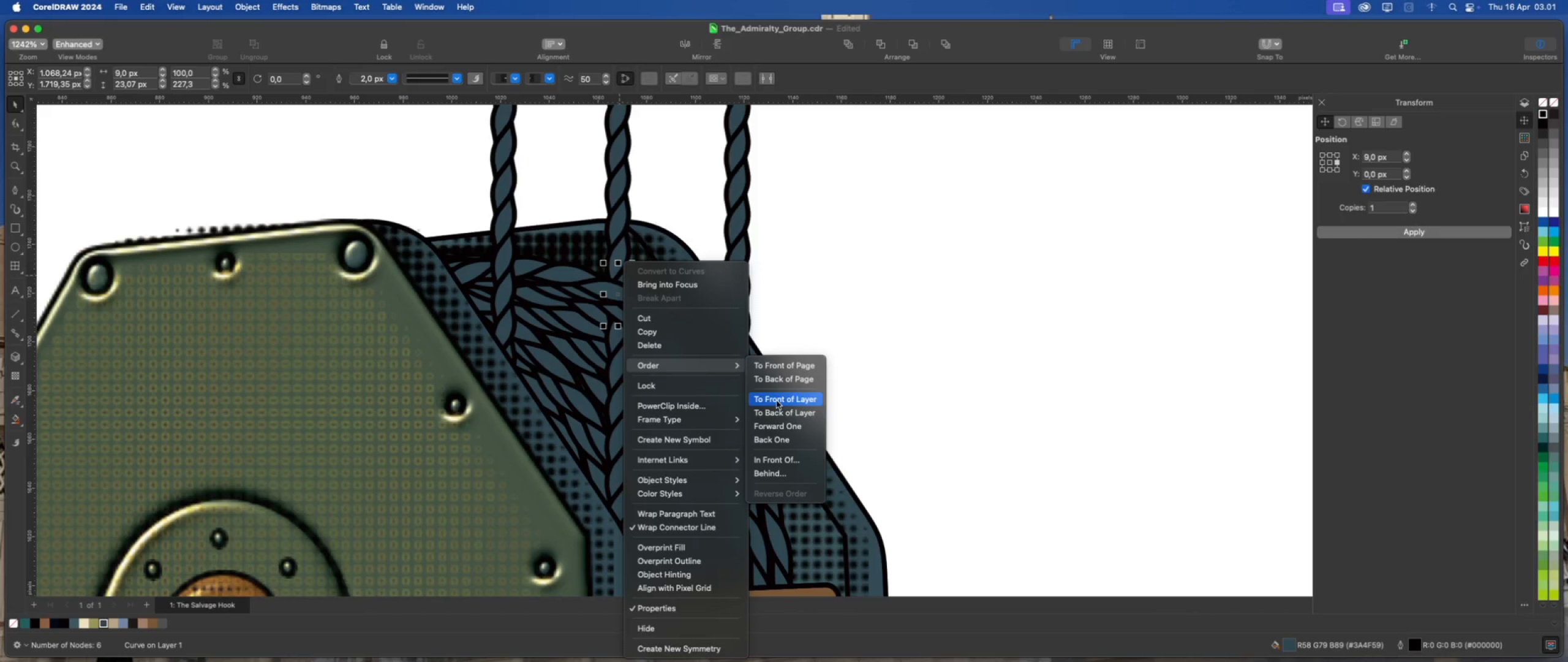 
wait(6.1)
 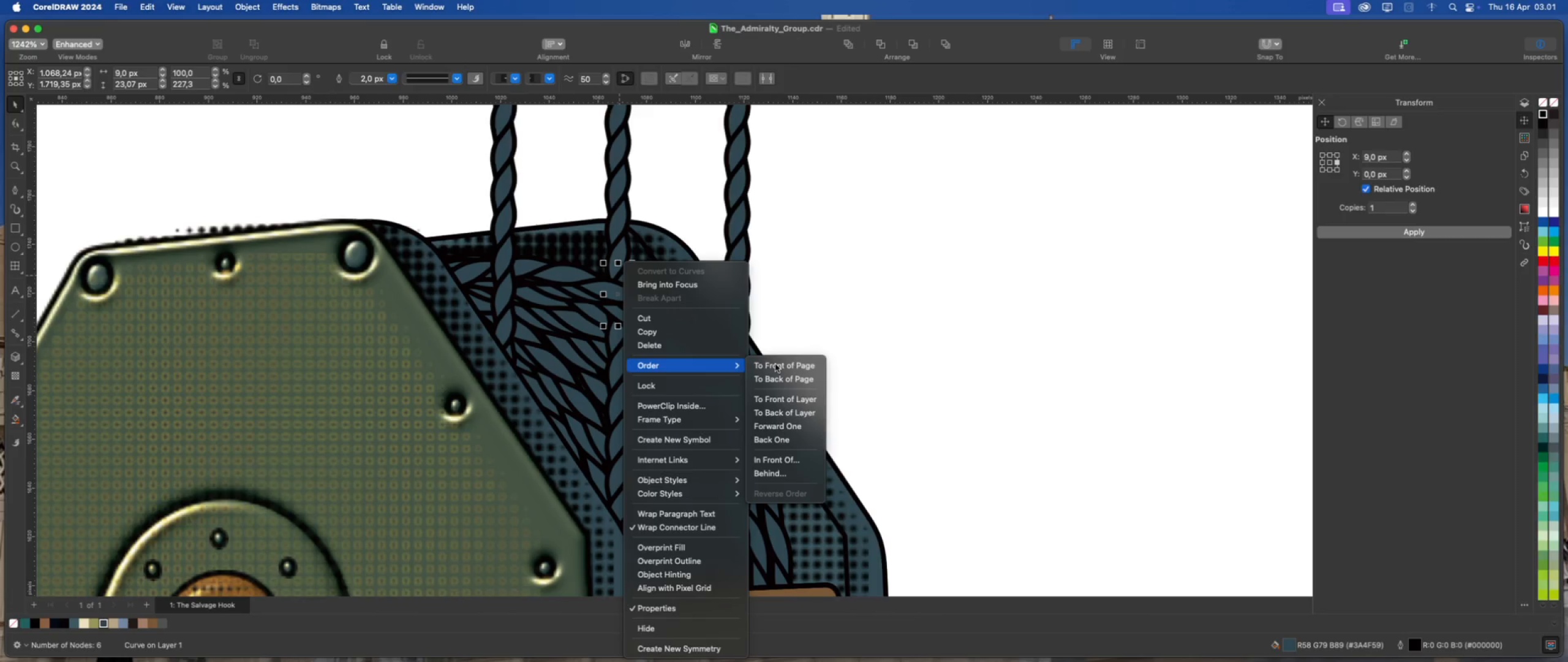 
left_click([777, 422])
 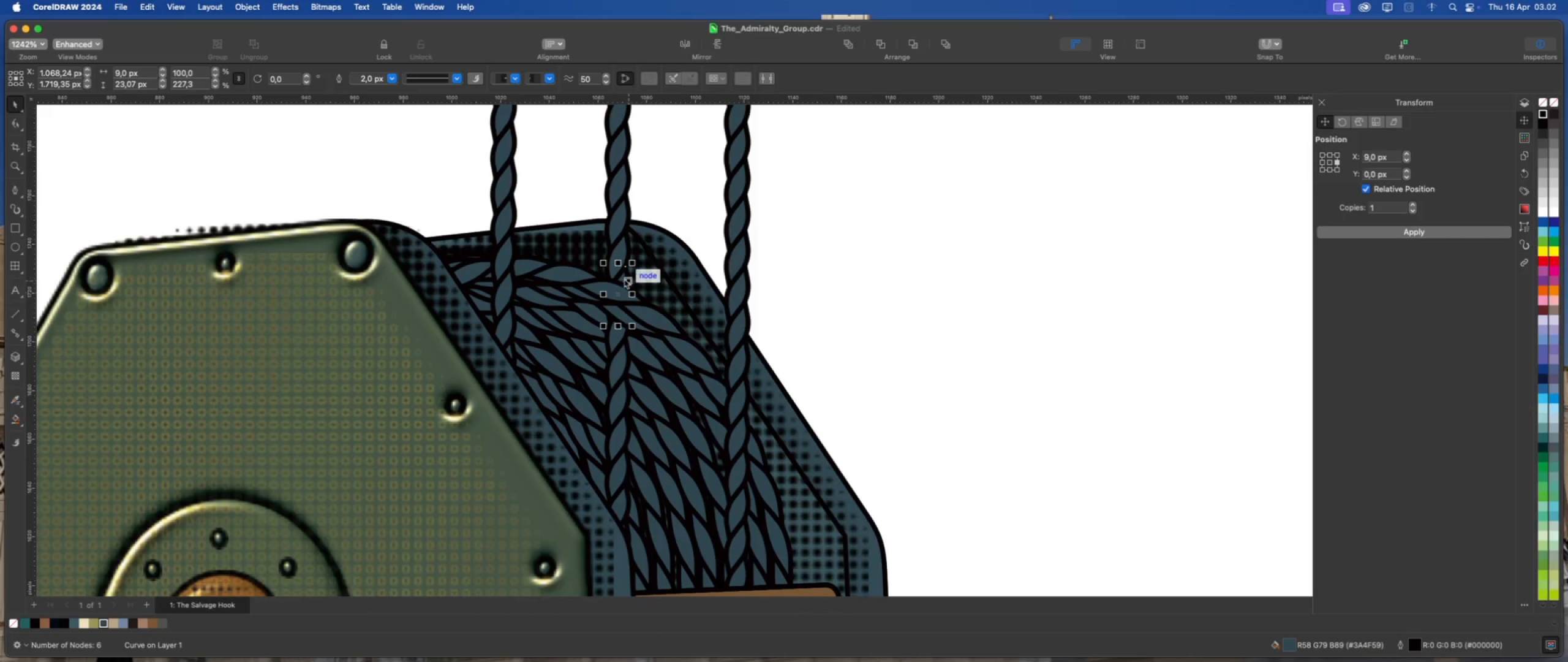 
right_click([624, 276])
 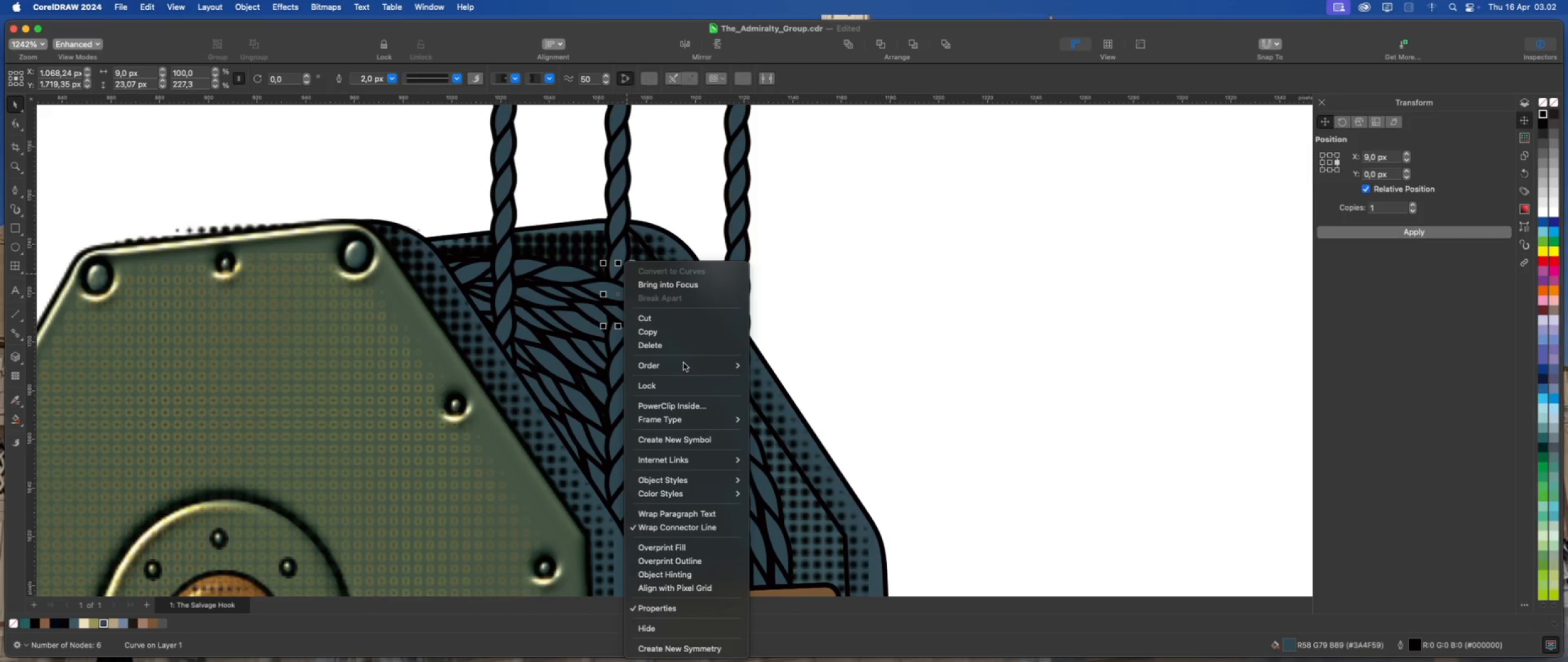 
left_click([684, 363])
 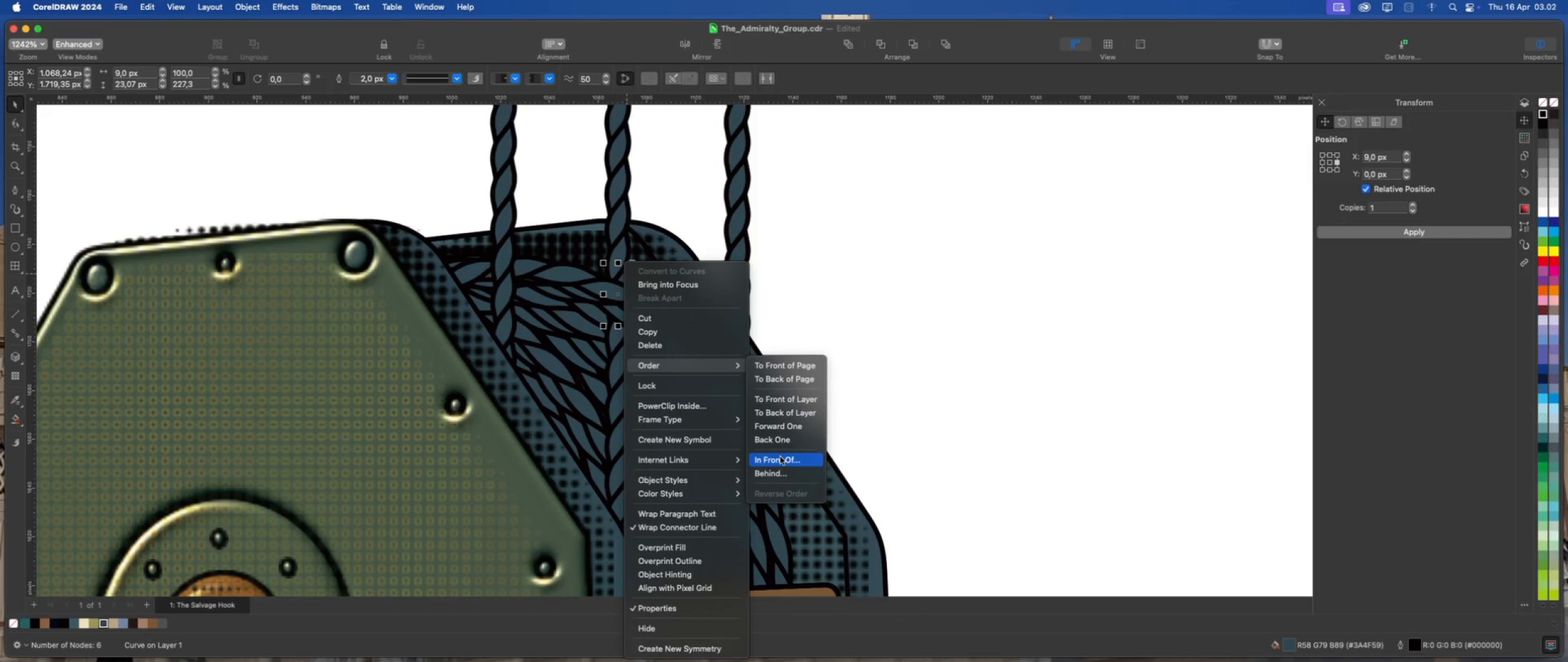 
left_click([780, 457])
 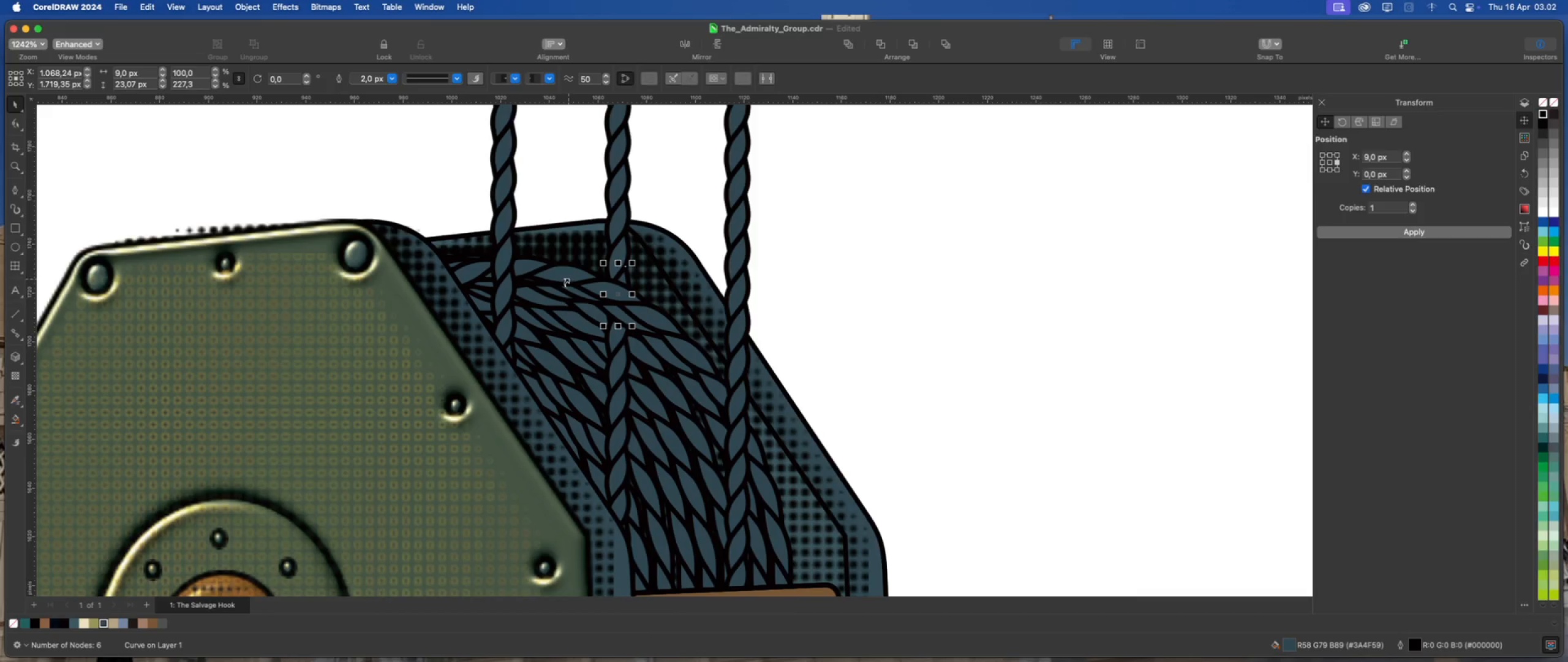 
left_click([565, 274])
 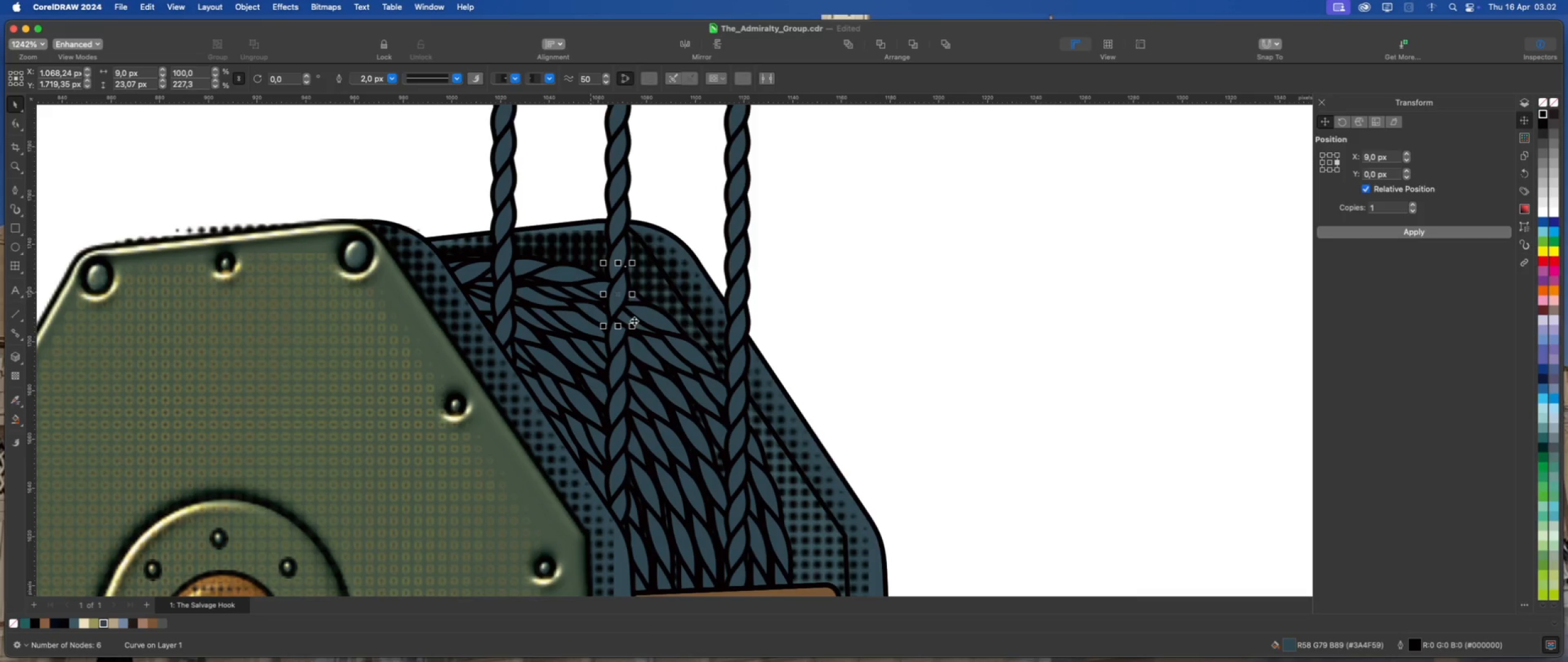 
left_click([841, 310])
 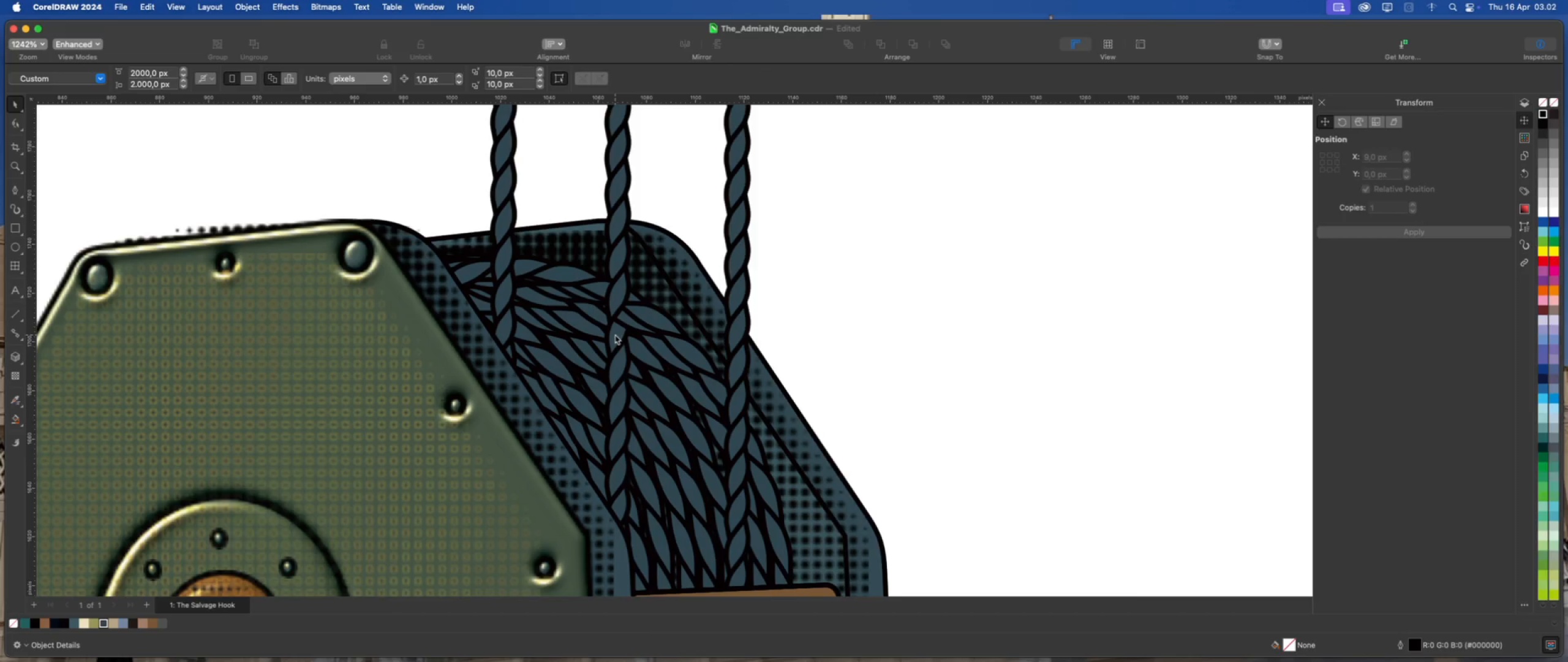 
left_click([611, 340])
 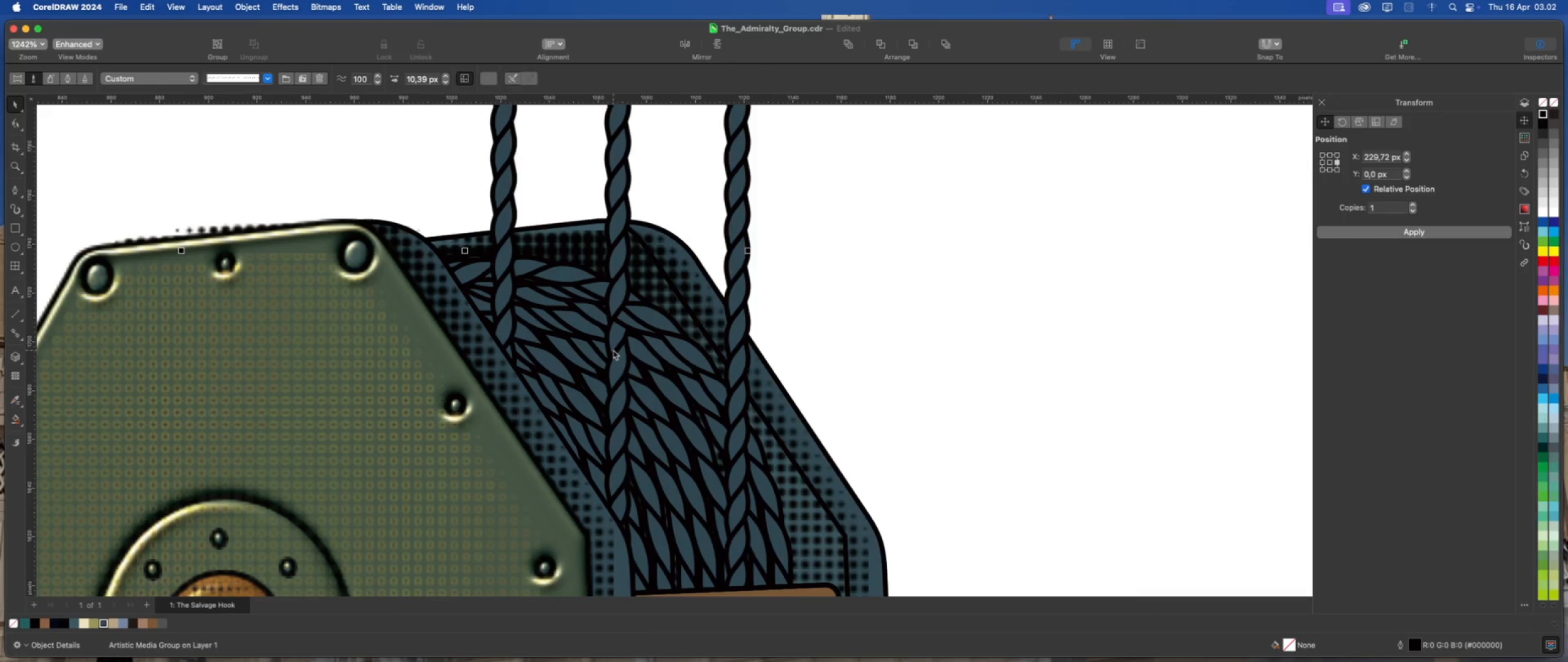 
left_click([612, 350])
 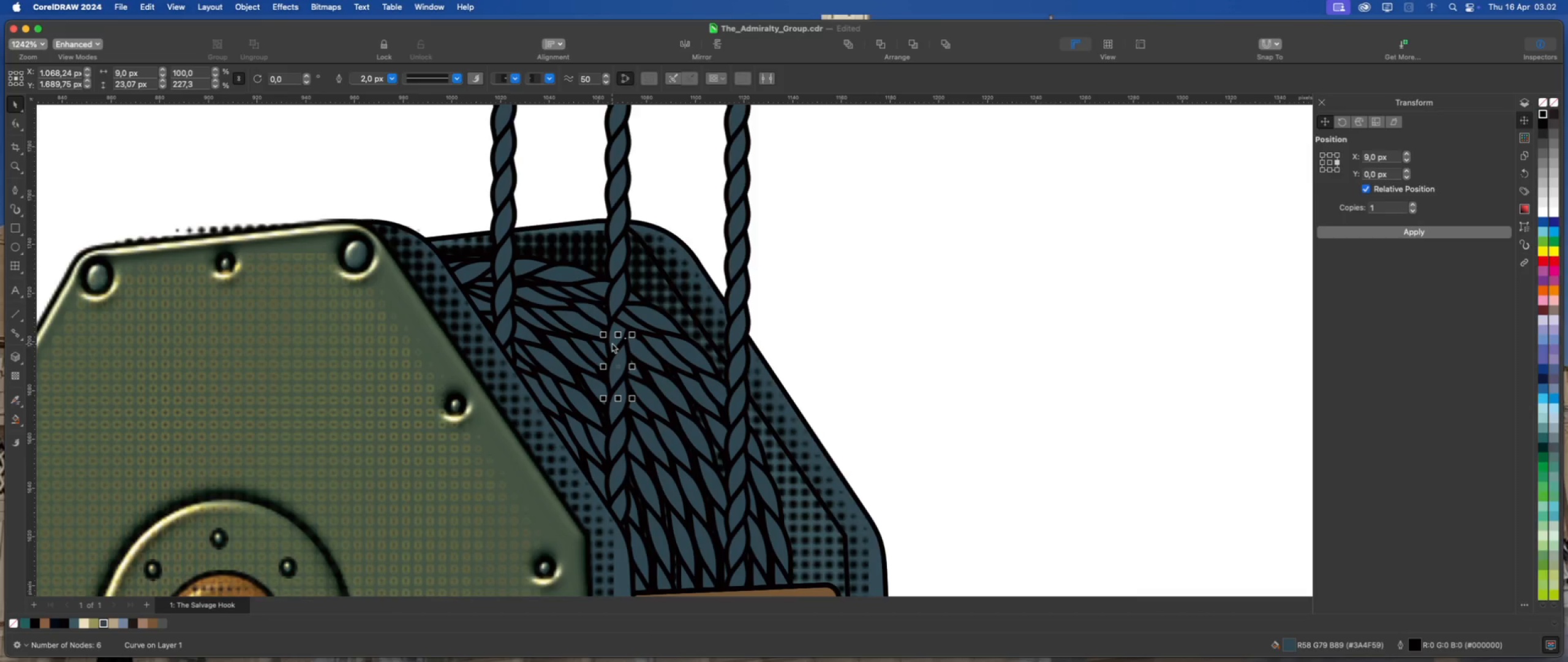 
left_click([611, 343])
 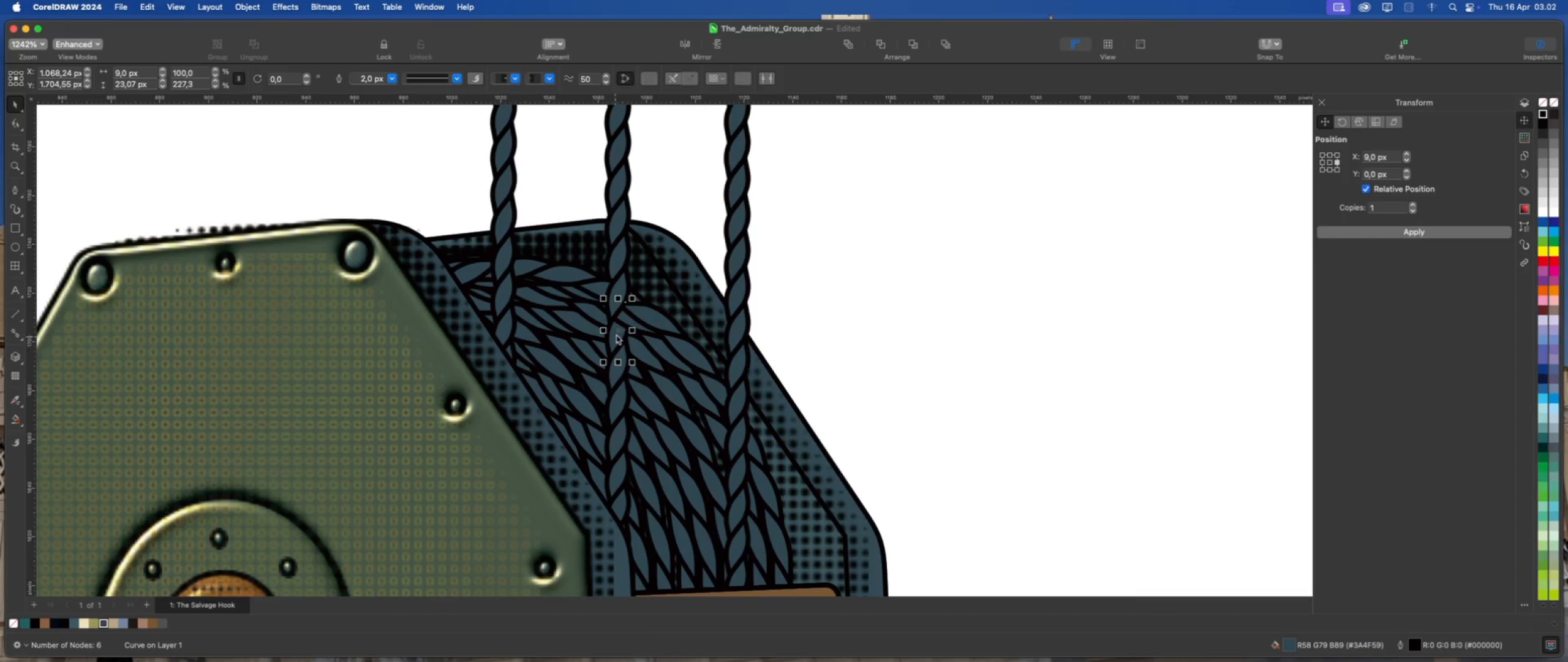 
right_click([617, 330])
 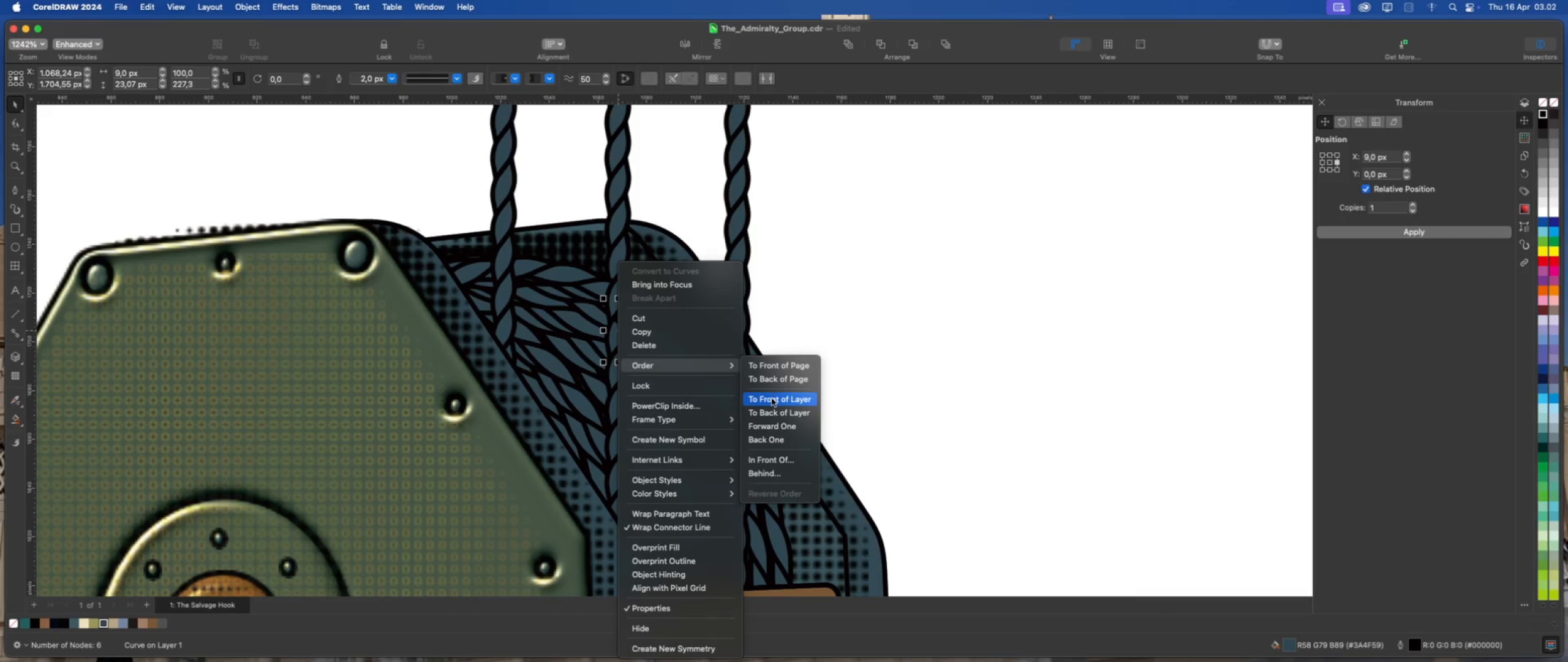 
wait(5.23)
 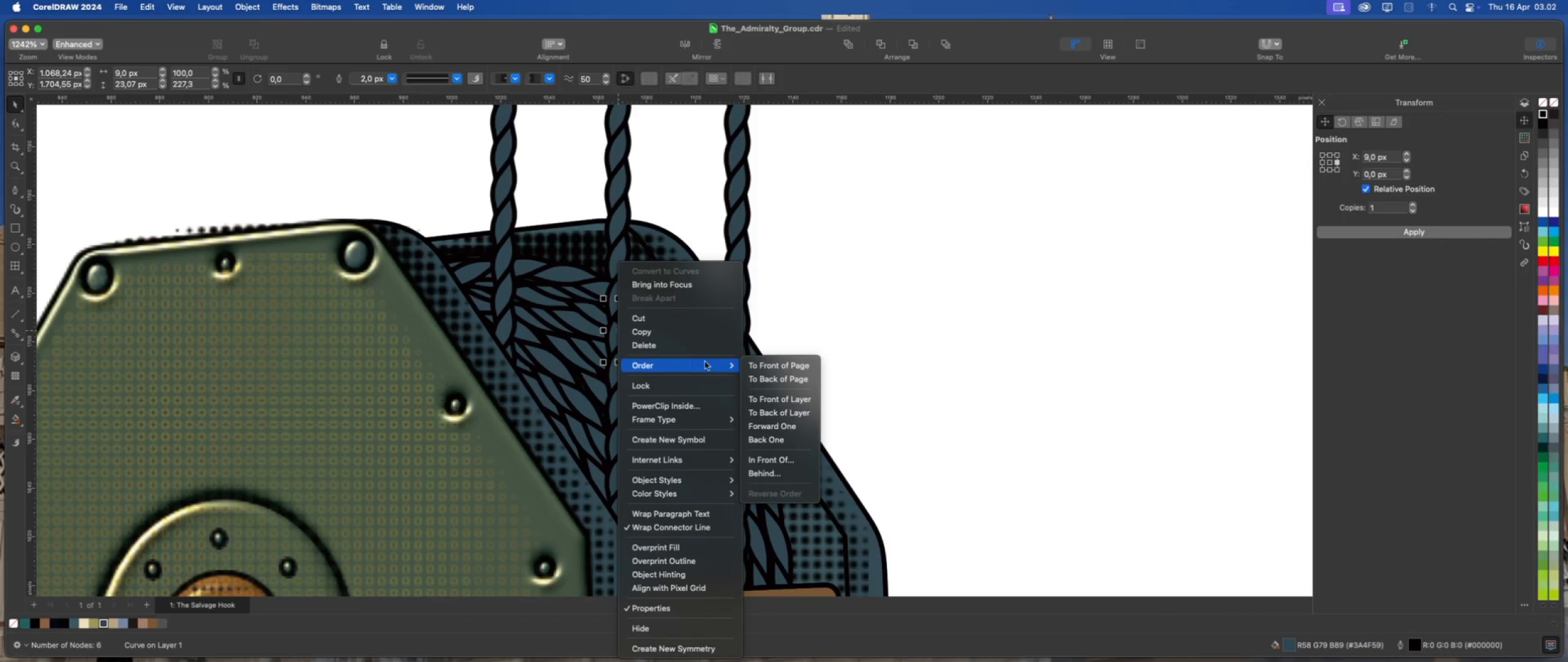 
left_click([776, 457])
 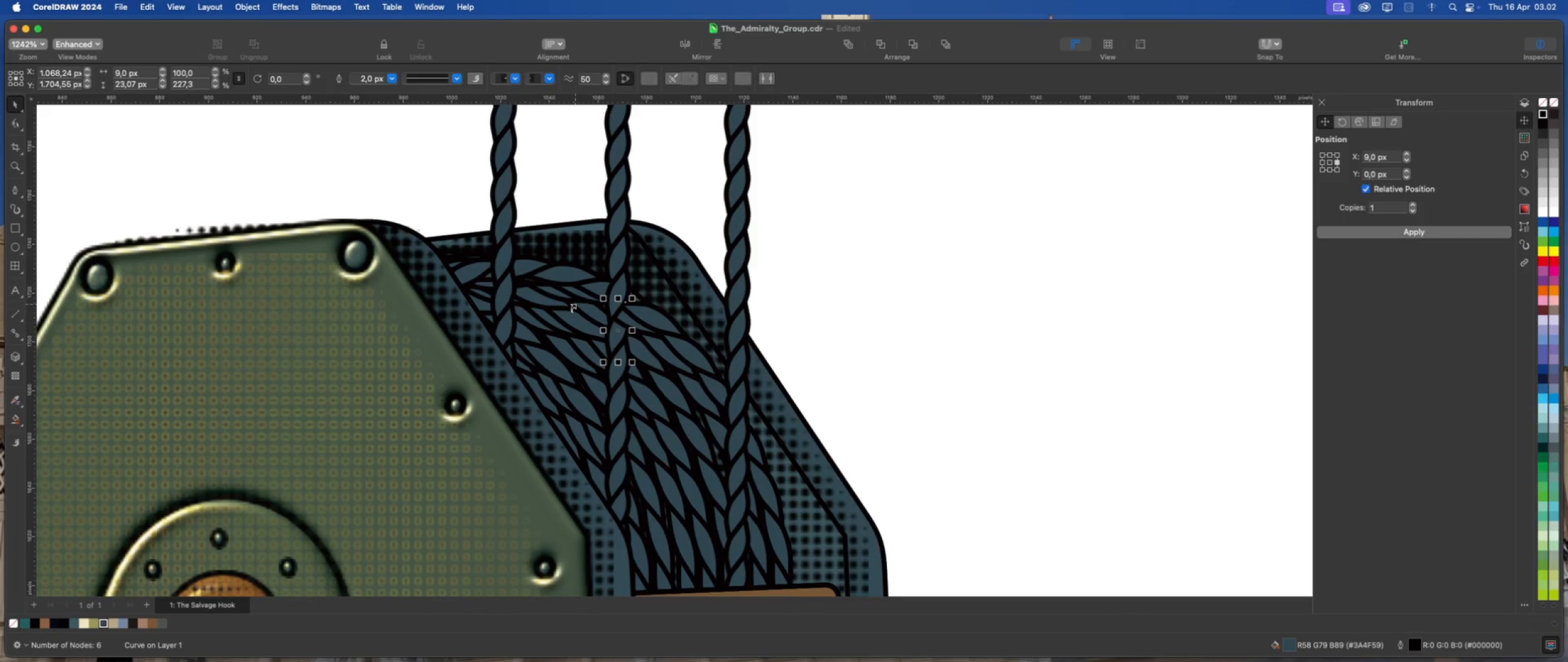 
left_click([575, 304])
 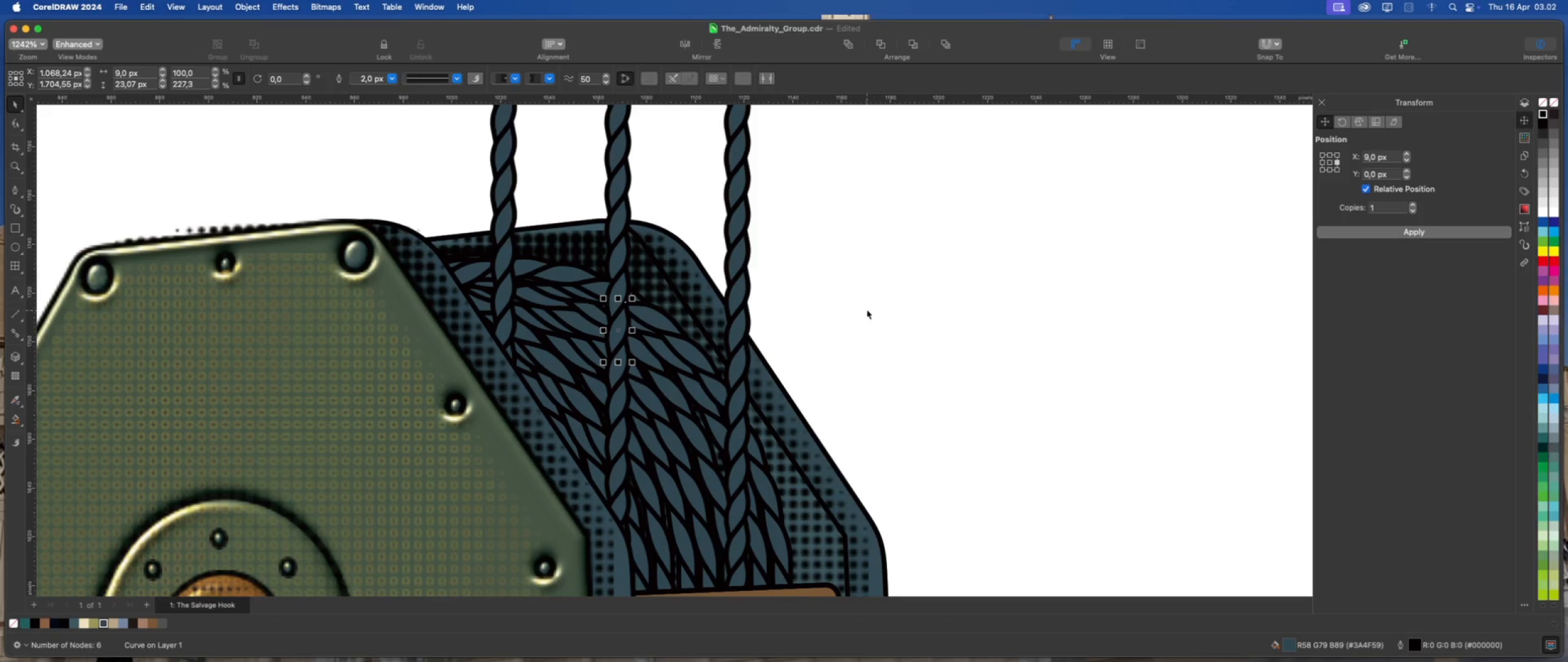 
scroll: coordinate [592, 306], scroll_direction: down, amount: 13.0
 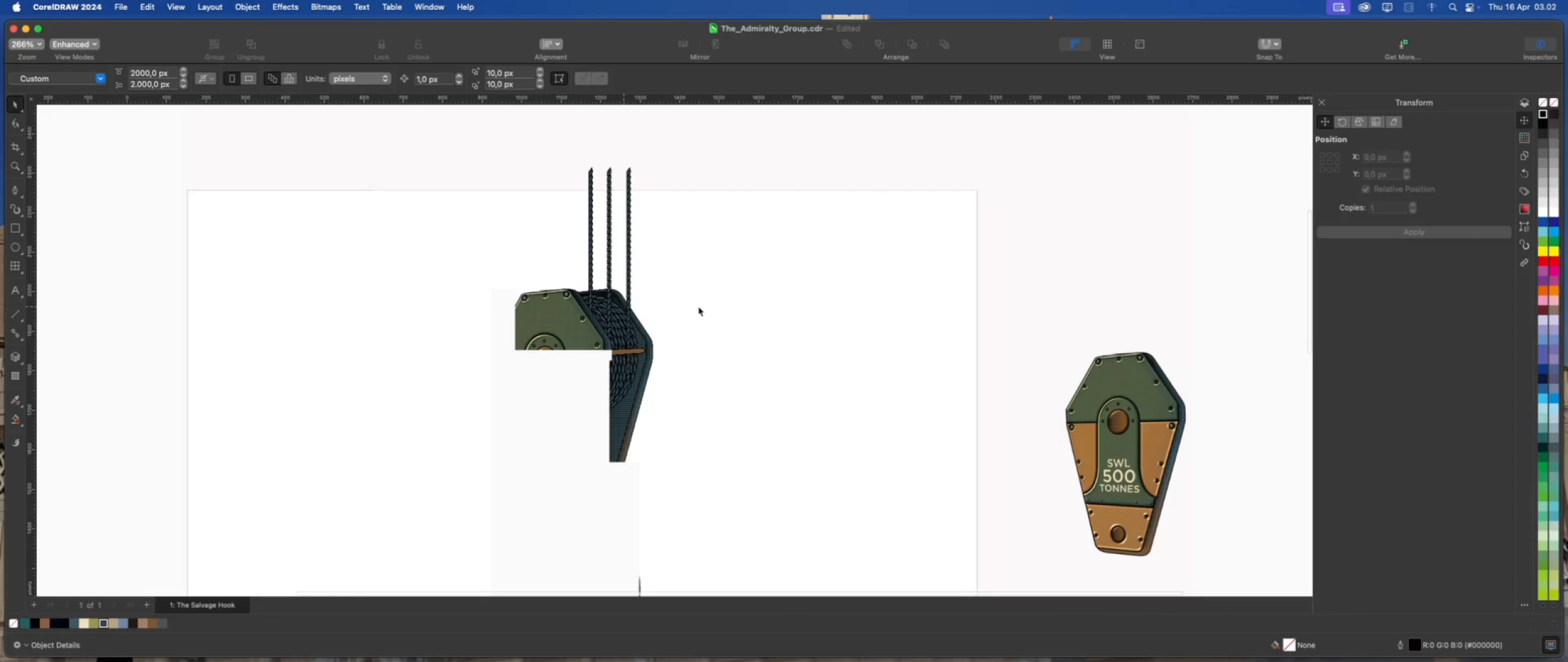 
left_click([706, 305])
 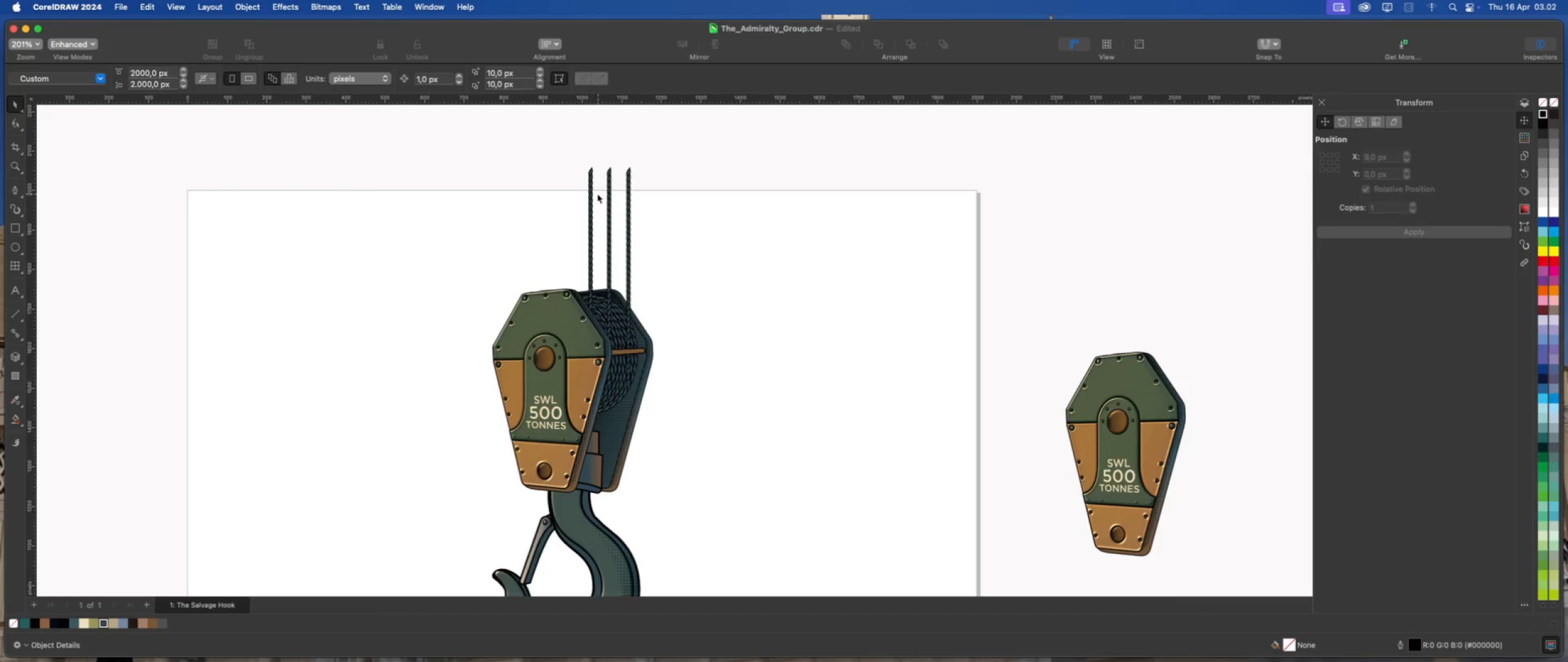 
left_click([589, 190])
 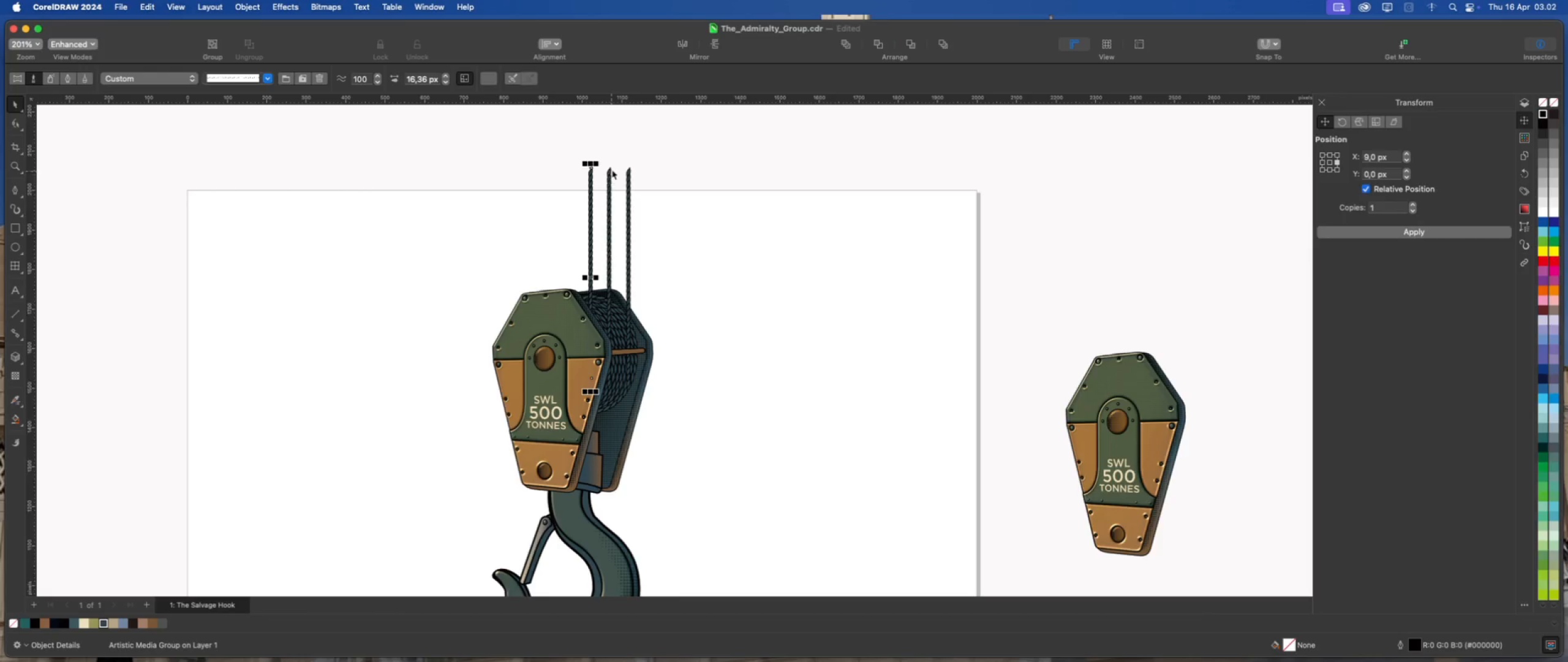 
left_click([621, 156])
 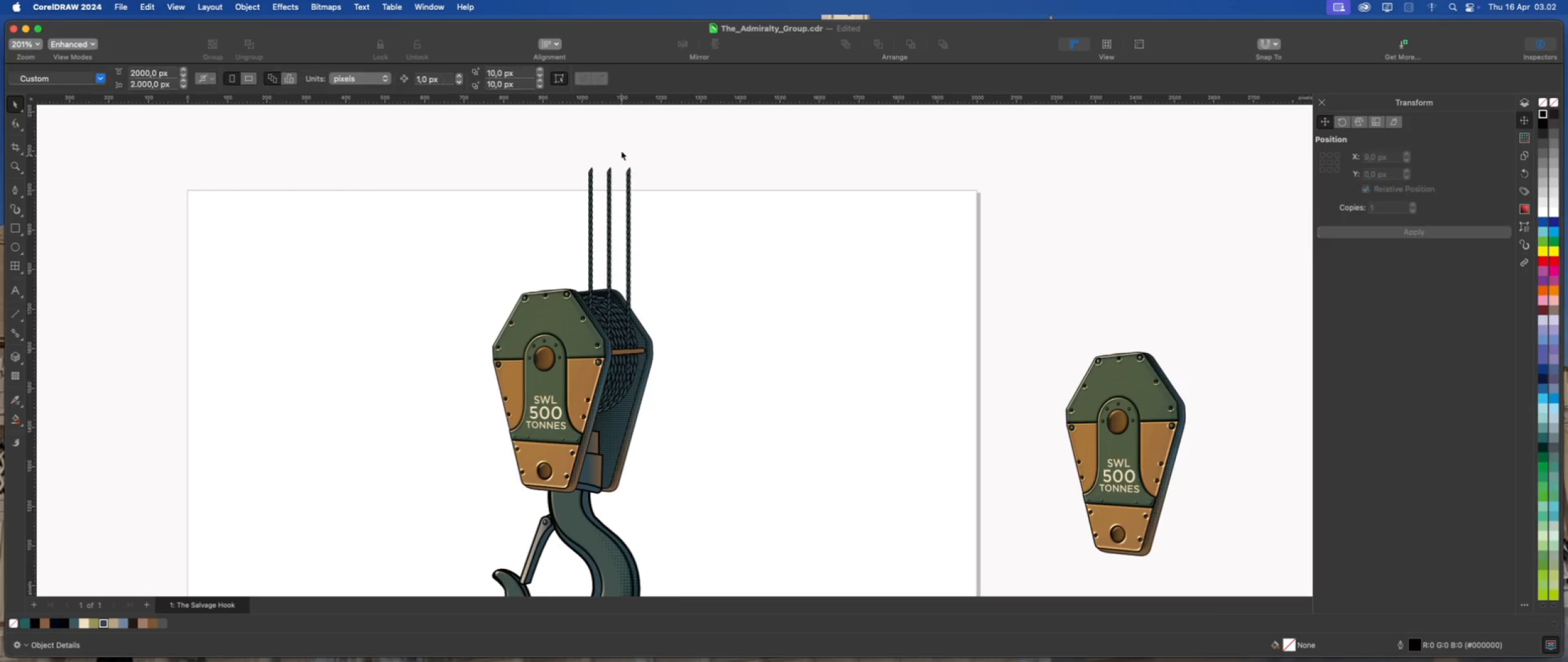 
left_click_drag(start_coordinate=[621, 151], to_coordinate=[597, 423])
 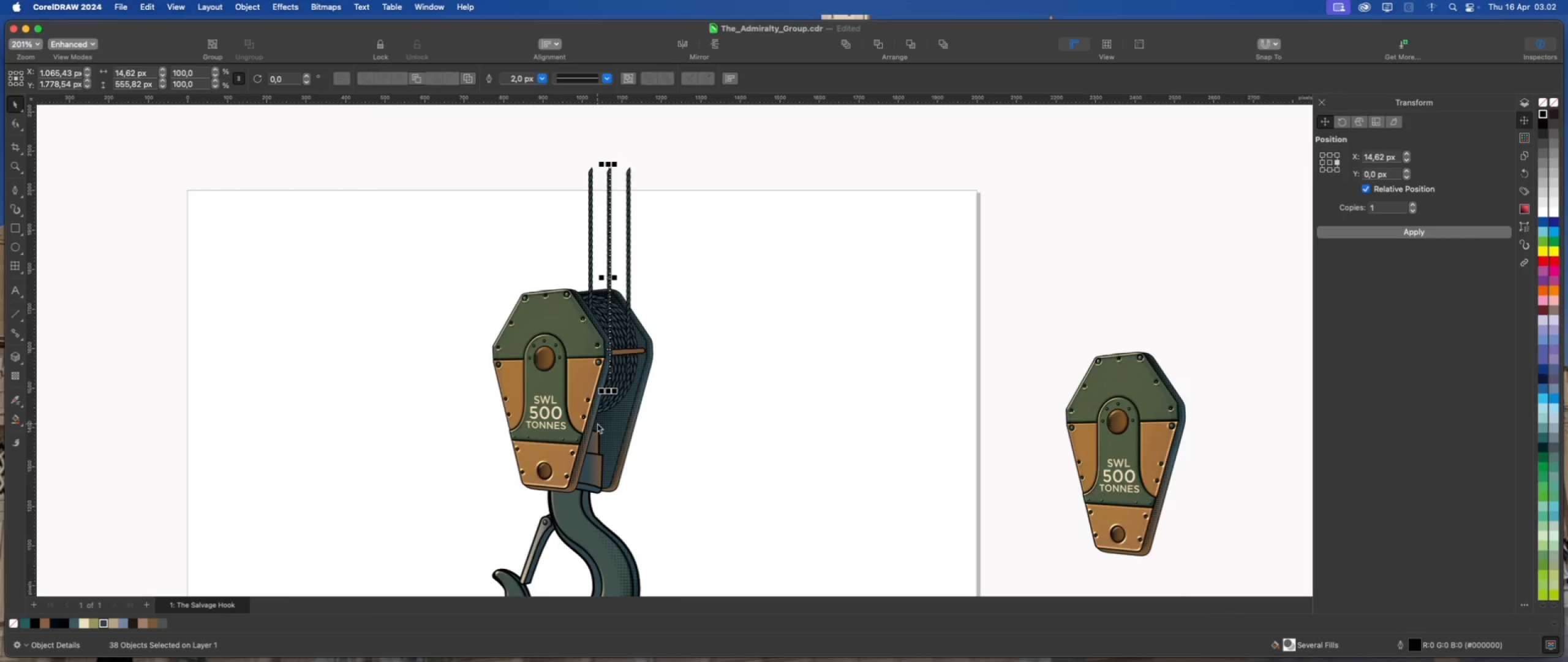 
key(Meta+G)
 